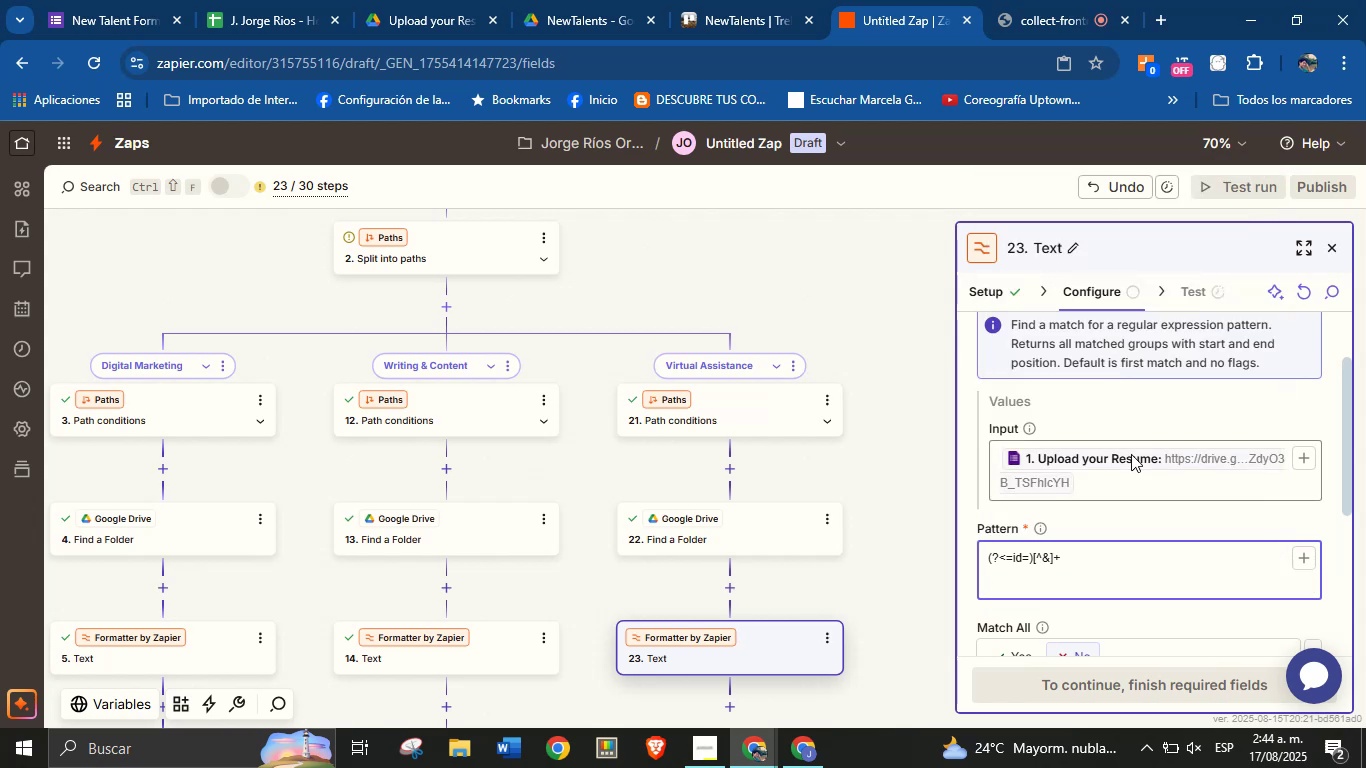 
key(Backspace)
 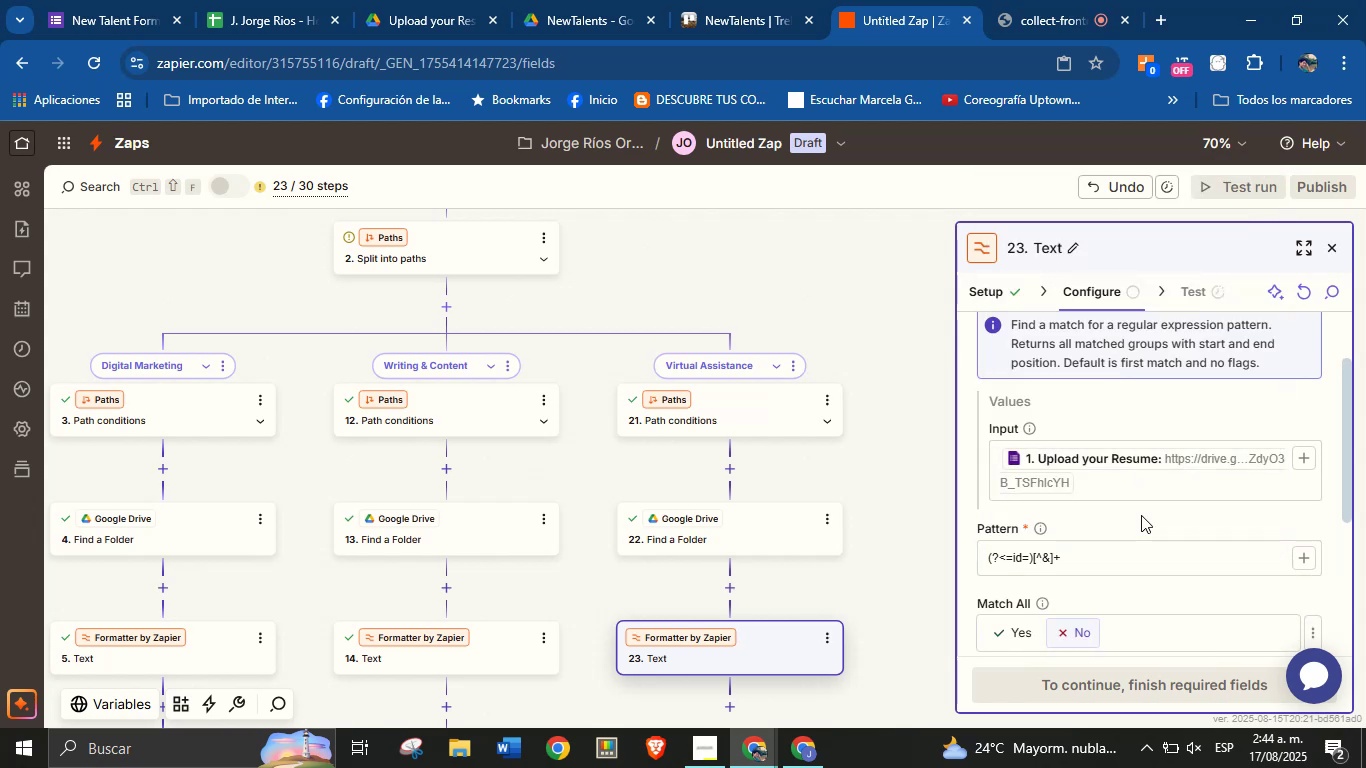 
left_click([1141, 515])
 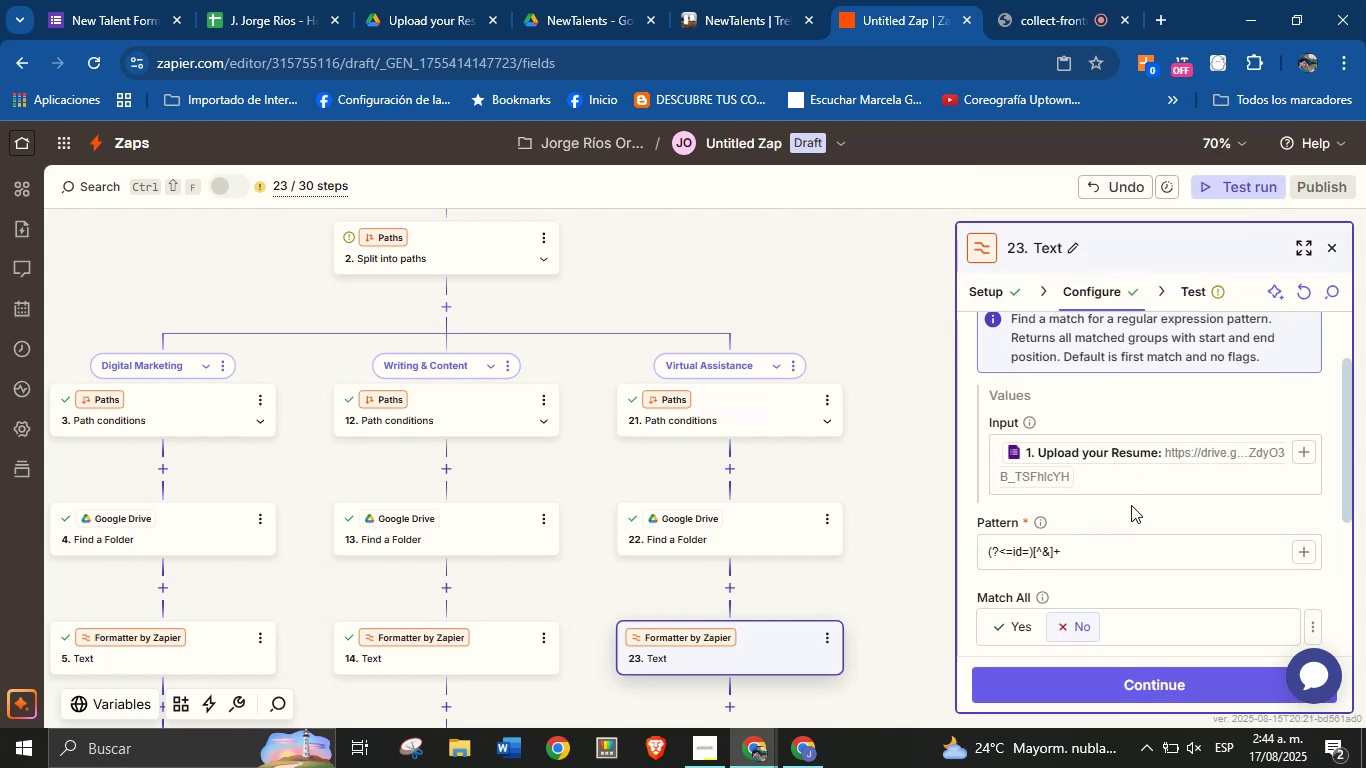 
scroll: coordinate [1132, 495], scroll_direction: down, amount: 6.0
 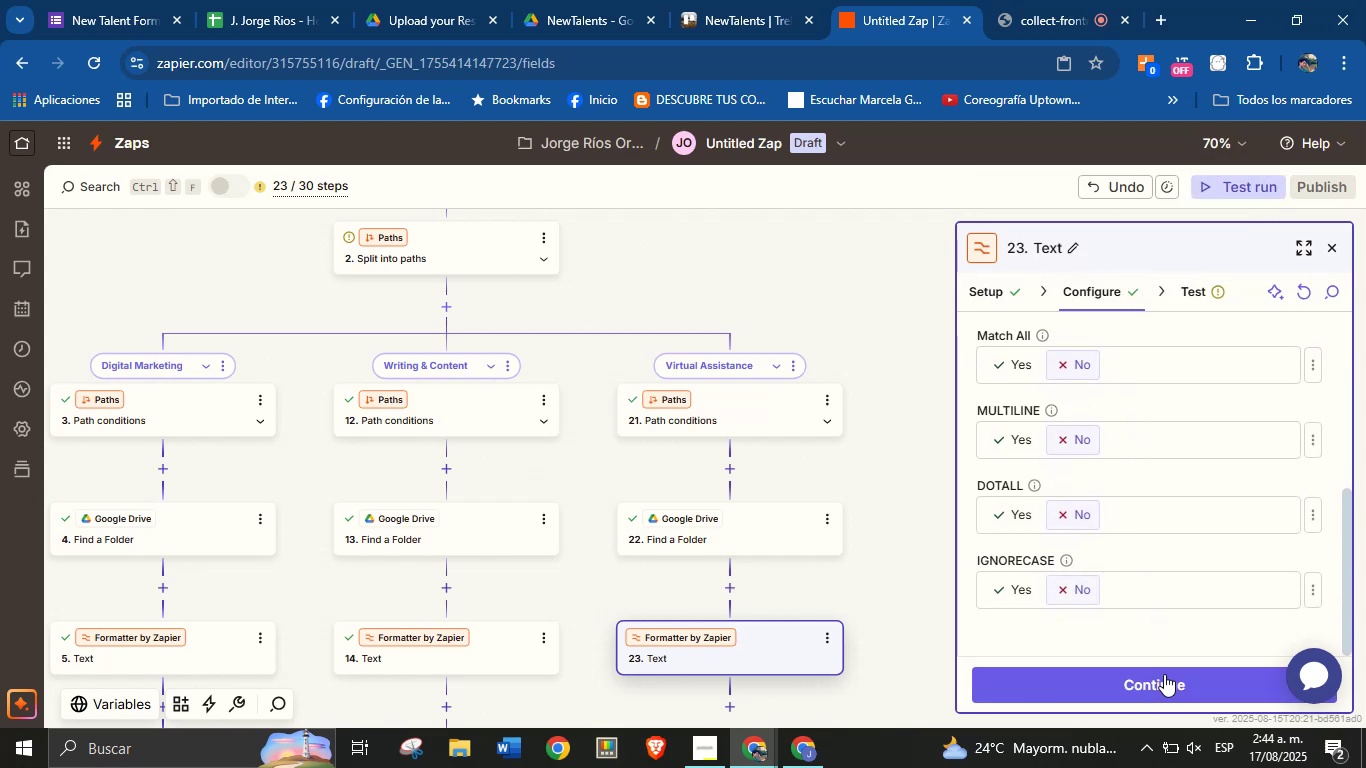 
left_click([1164, 674])
 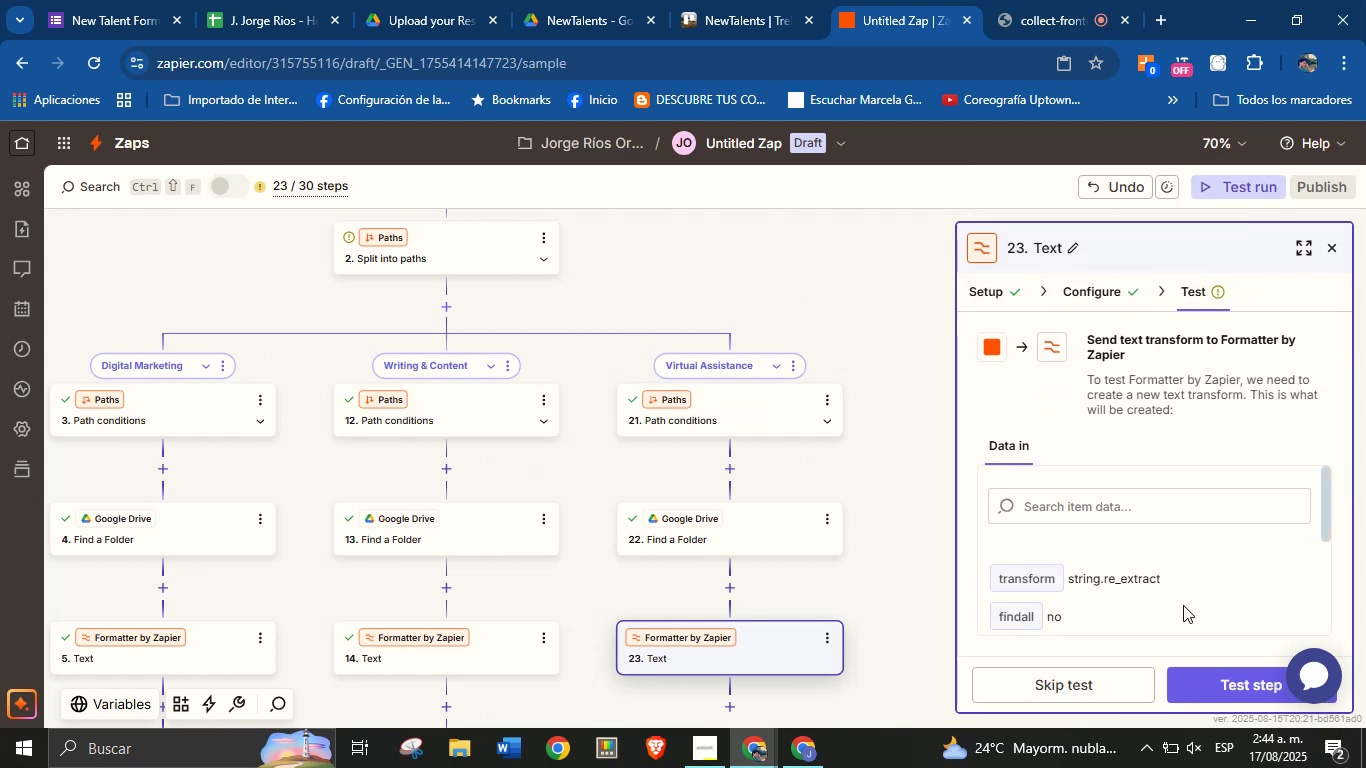 
left_click([1218, 679])
 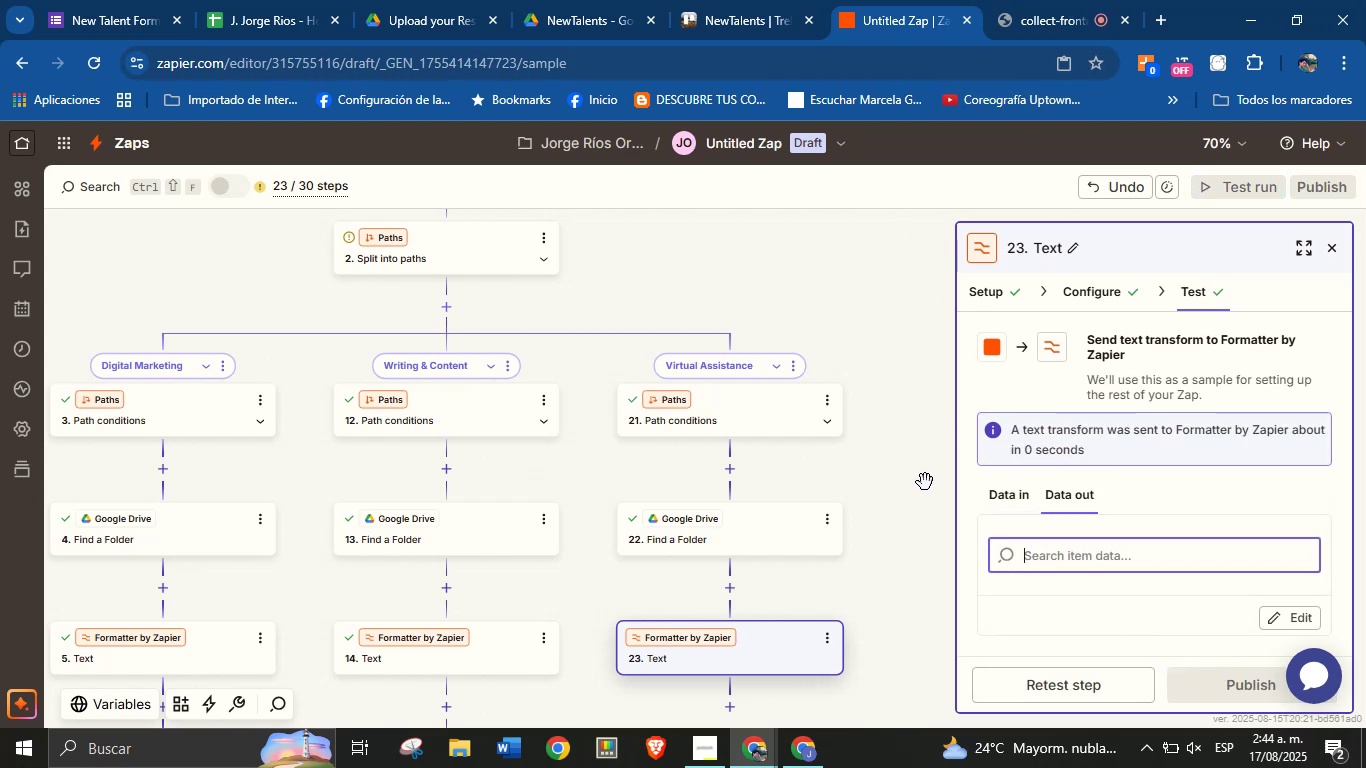 
scroll: coordinate [919, 476], scroll_direction: down, amount: 4.0
 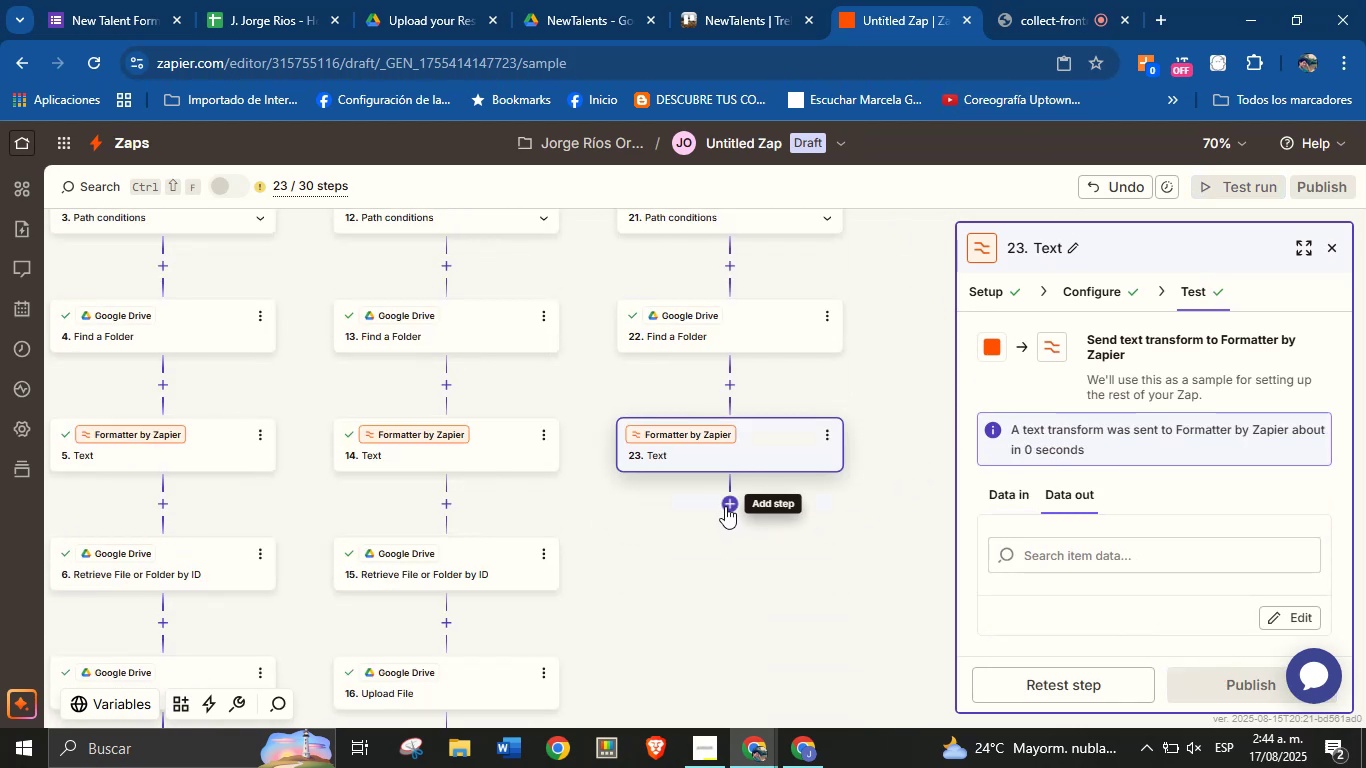 
left_click([725, 505])
 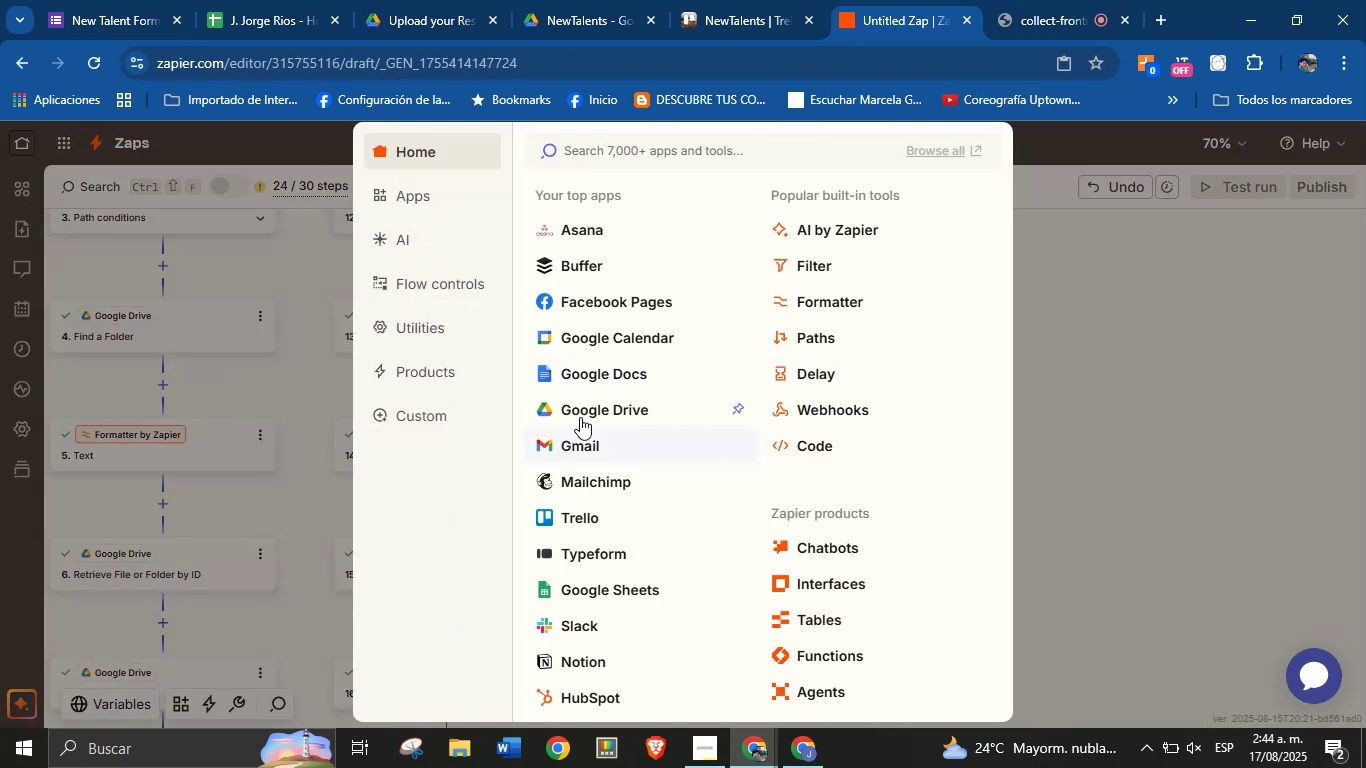 
left_click([597, 409])
 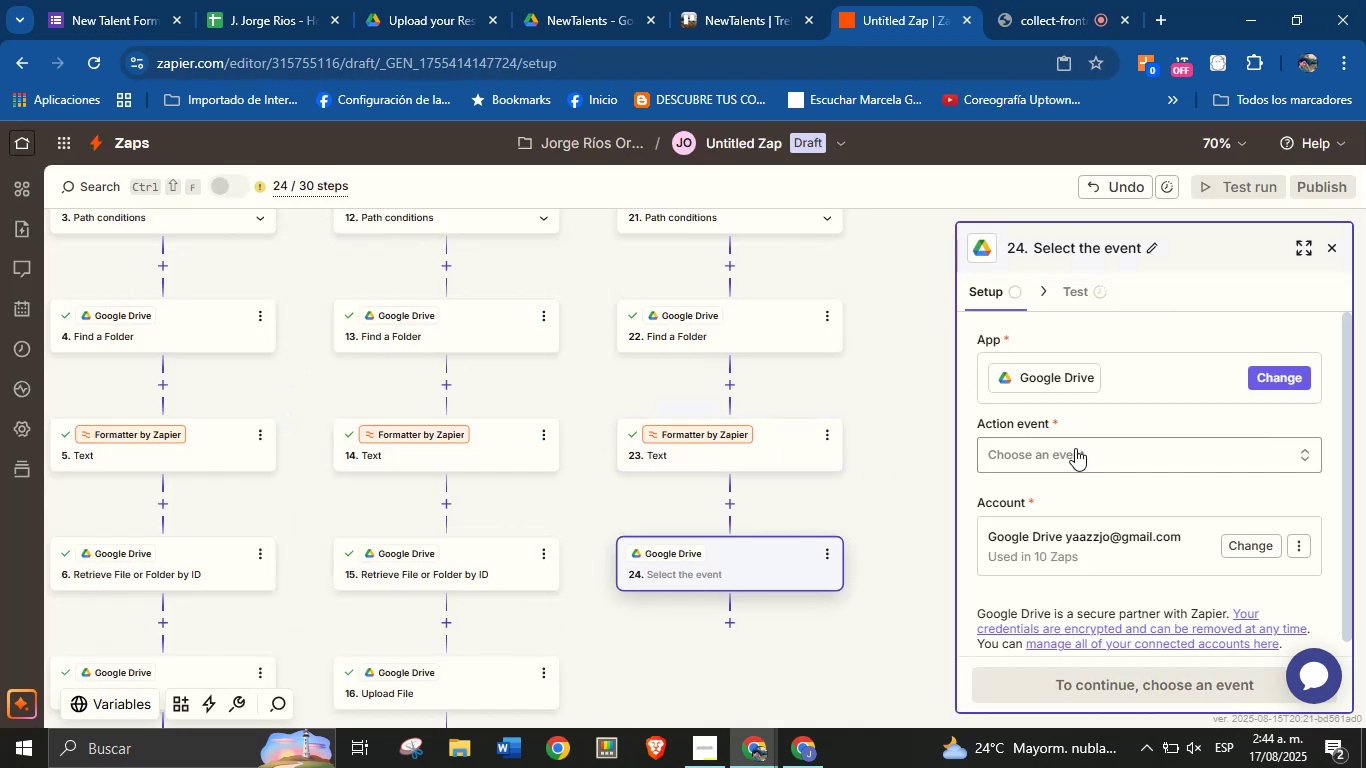 
left_click([1075, 448])
 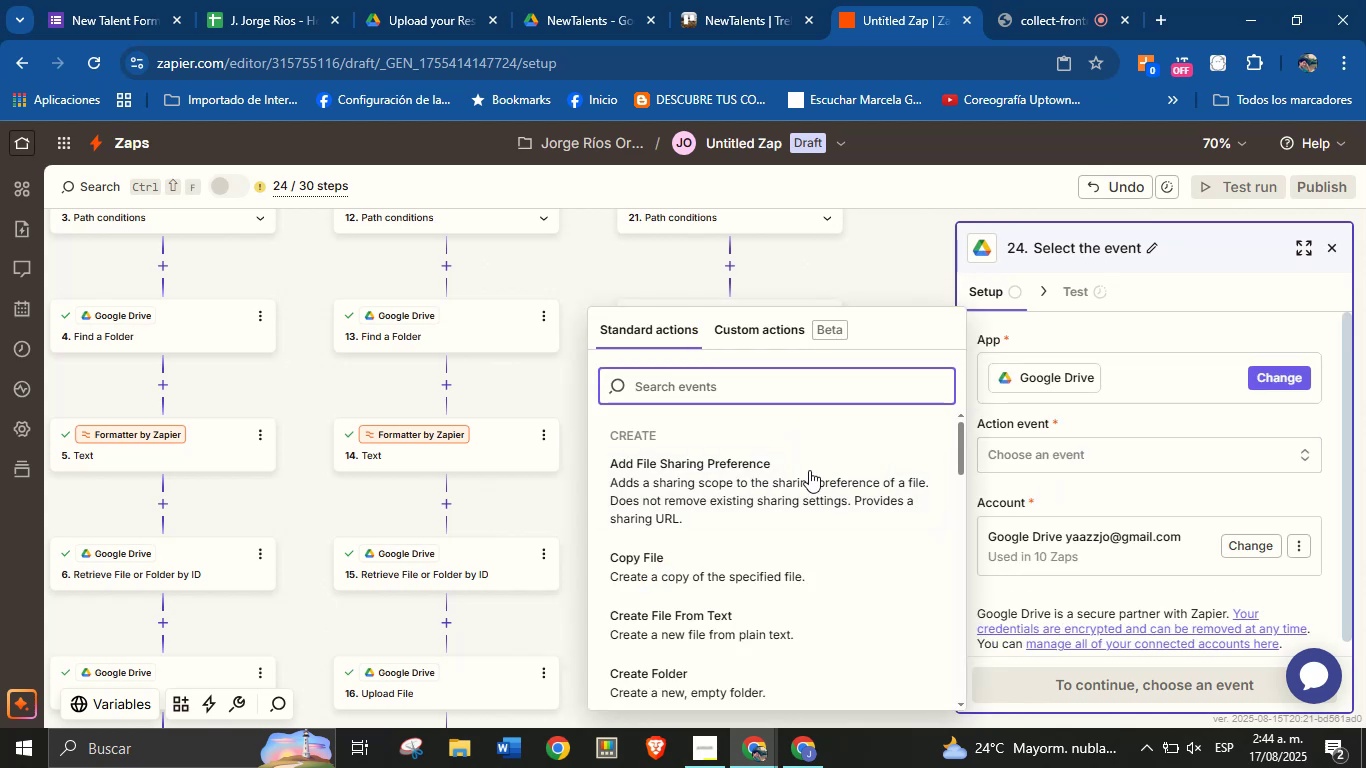 
scroll: coordinate [816, 531], scroll_direction: down, amount: 1.0
 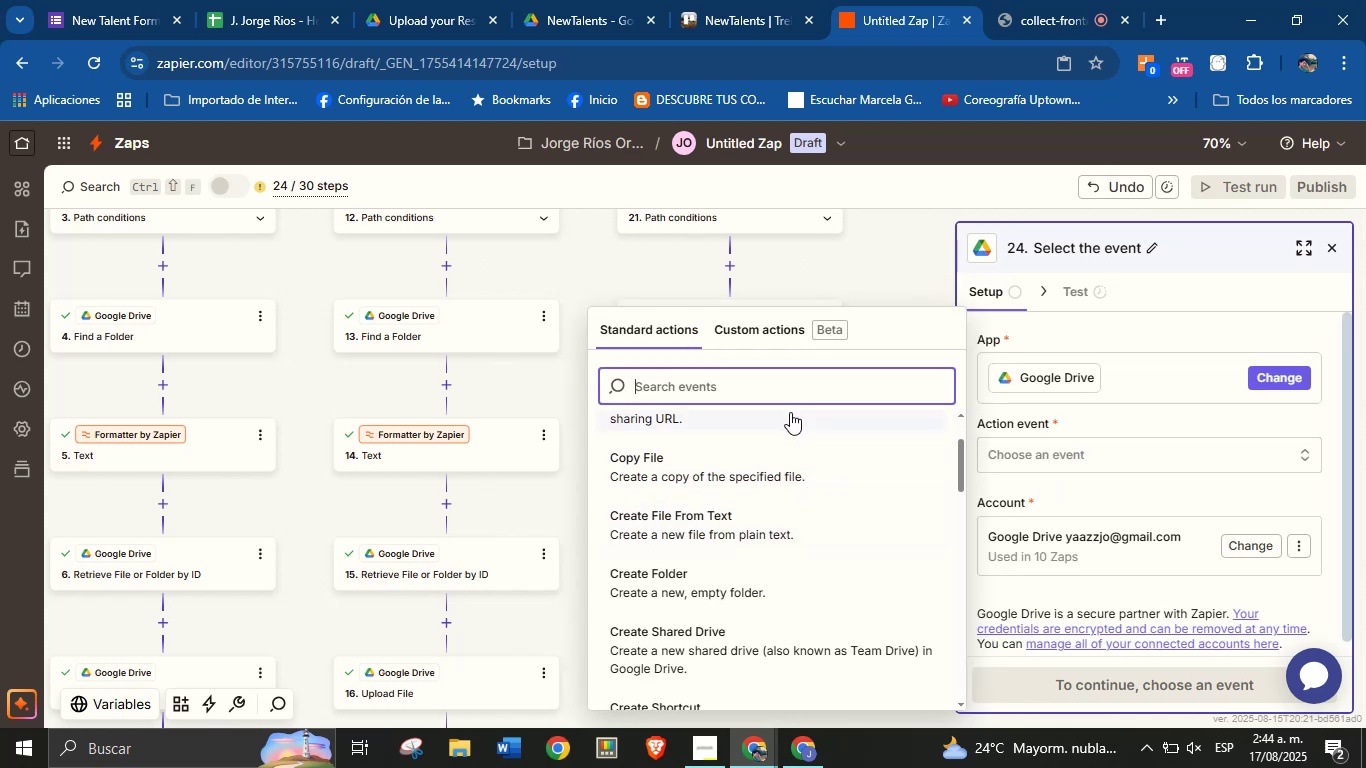 
type(fil)
 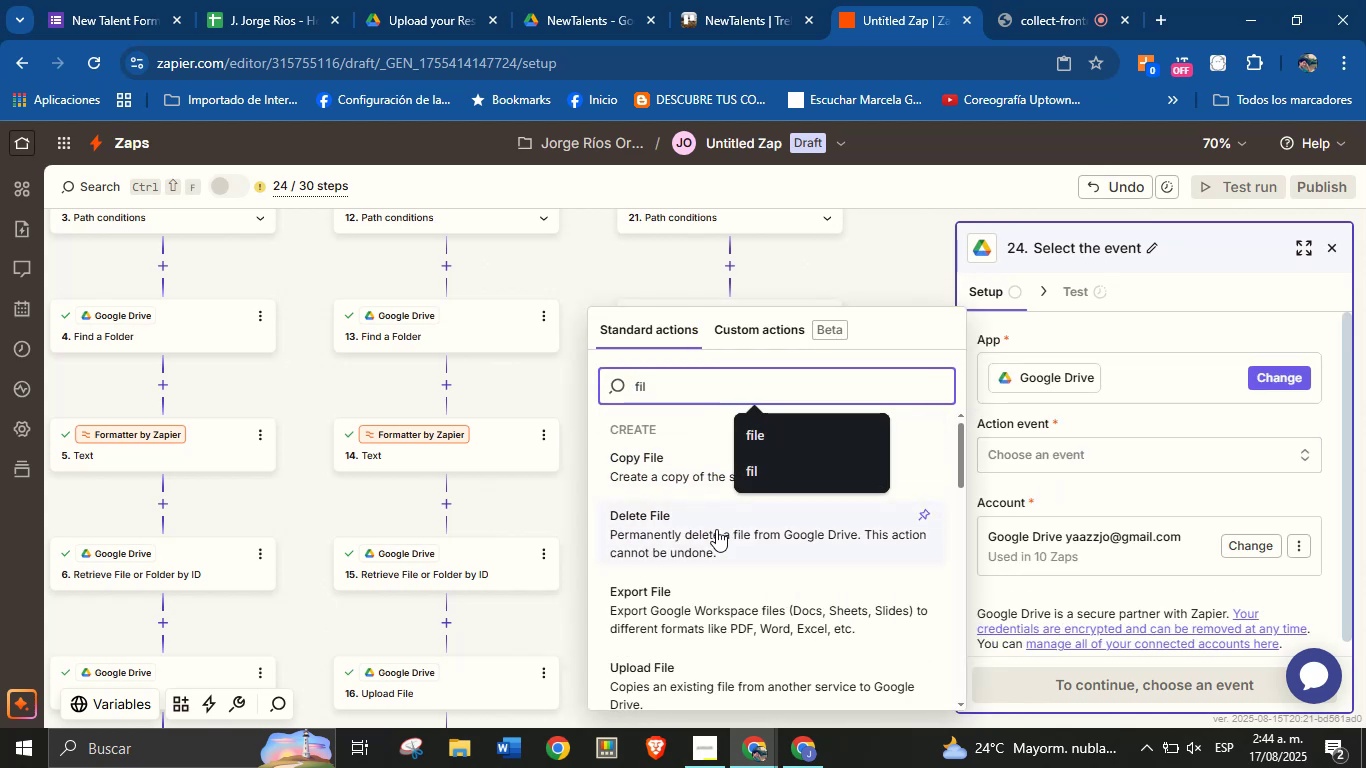 
scroll: coordinate [716, 529], scroll_direction: up, amount: 5.0
 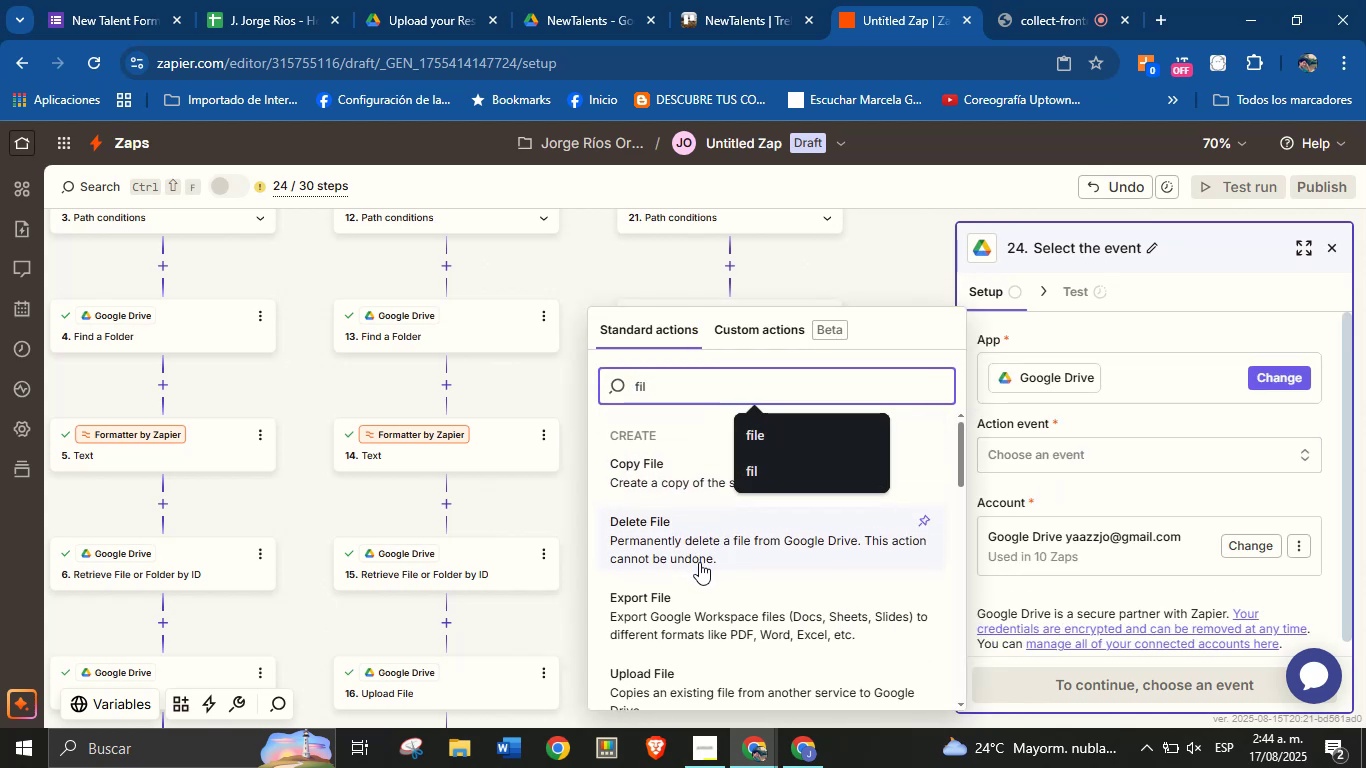 
scroll: coordinate [755, 632], scroll_direction: down, amount: 8.0
 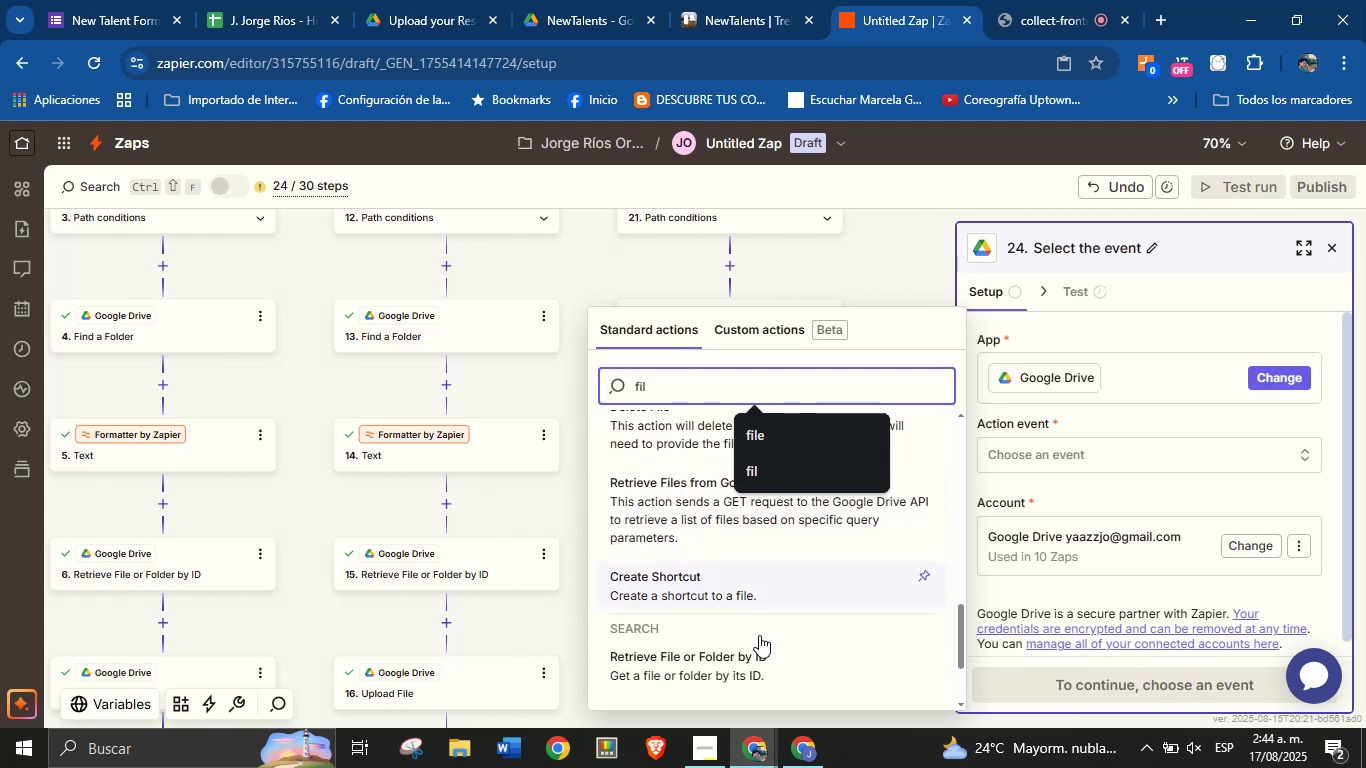 
scroll: coordinate [759, 635], scroll_direction: down, amount: 1.0
 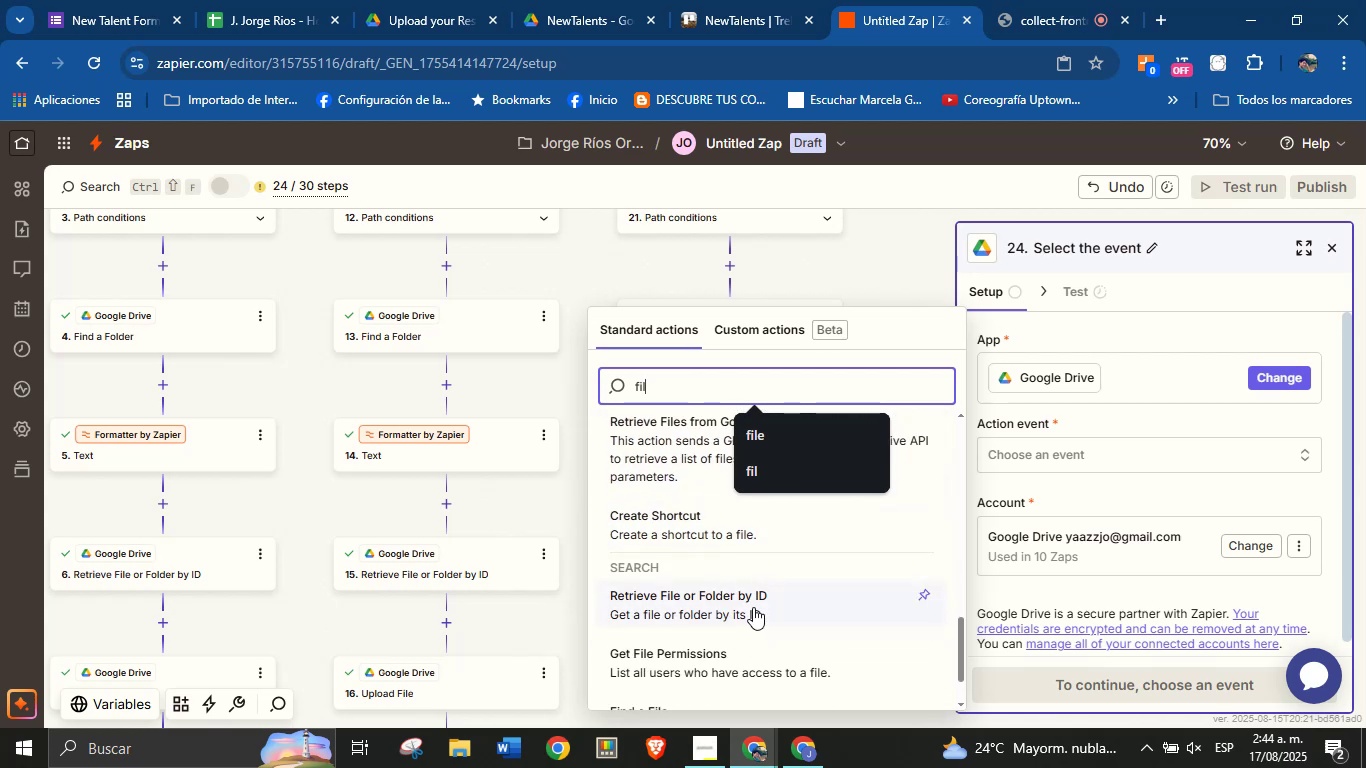 
left_click([753, 607])
 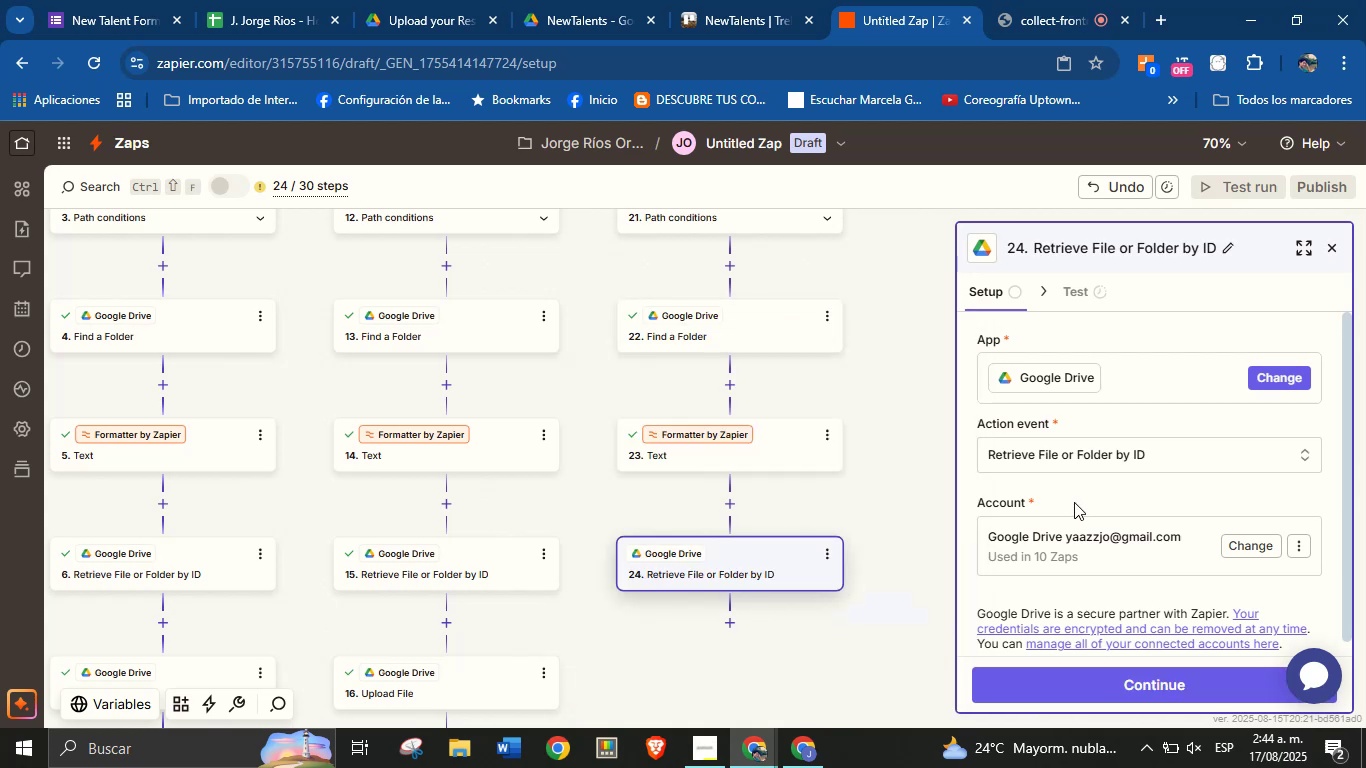 
left_click([1074, 502])
 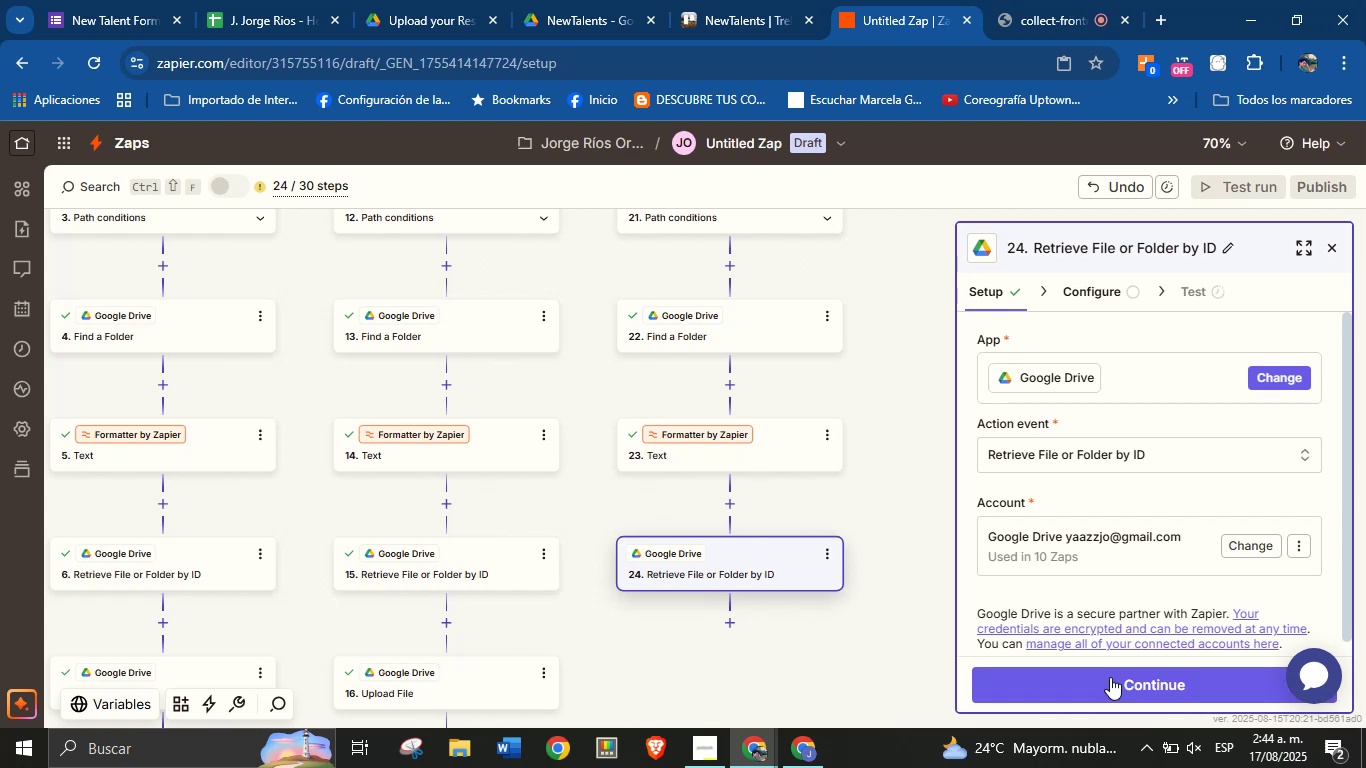 
left_click([1110, 677])
 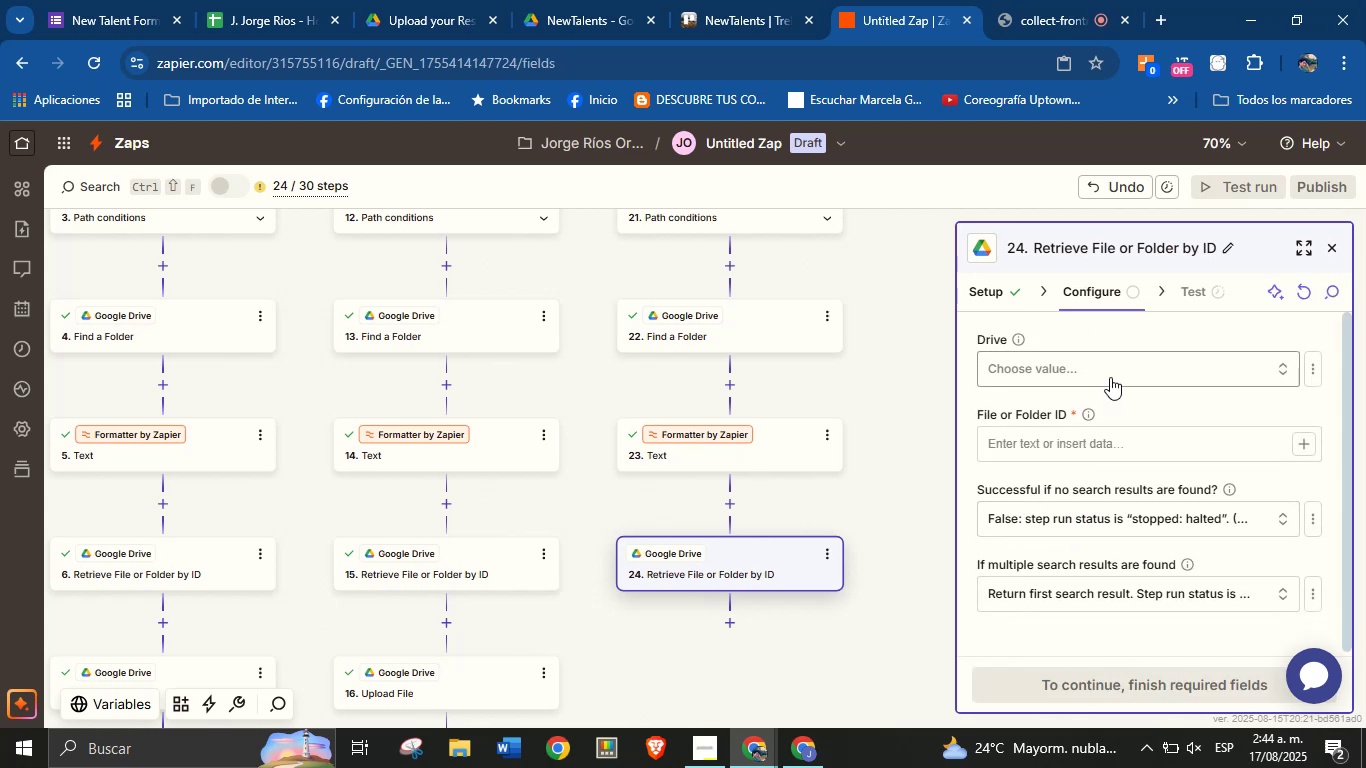 
left_click([1113, 375])
 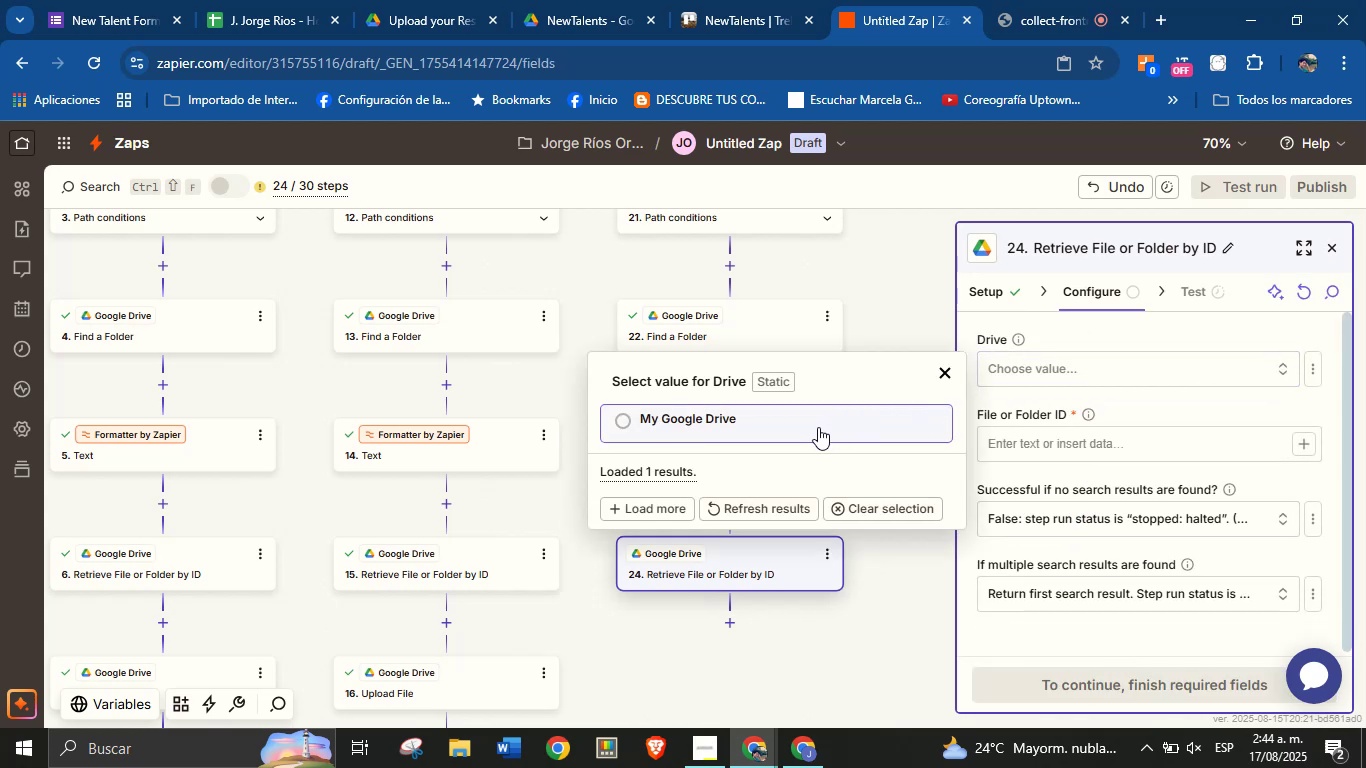 
left_click([807, 429])
 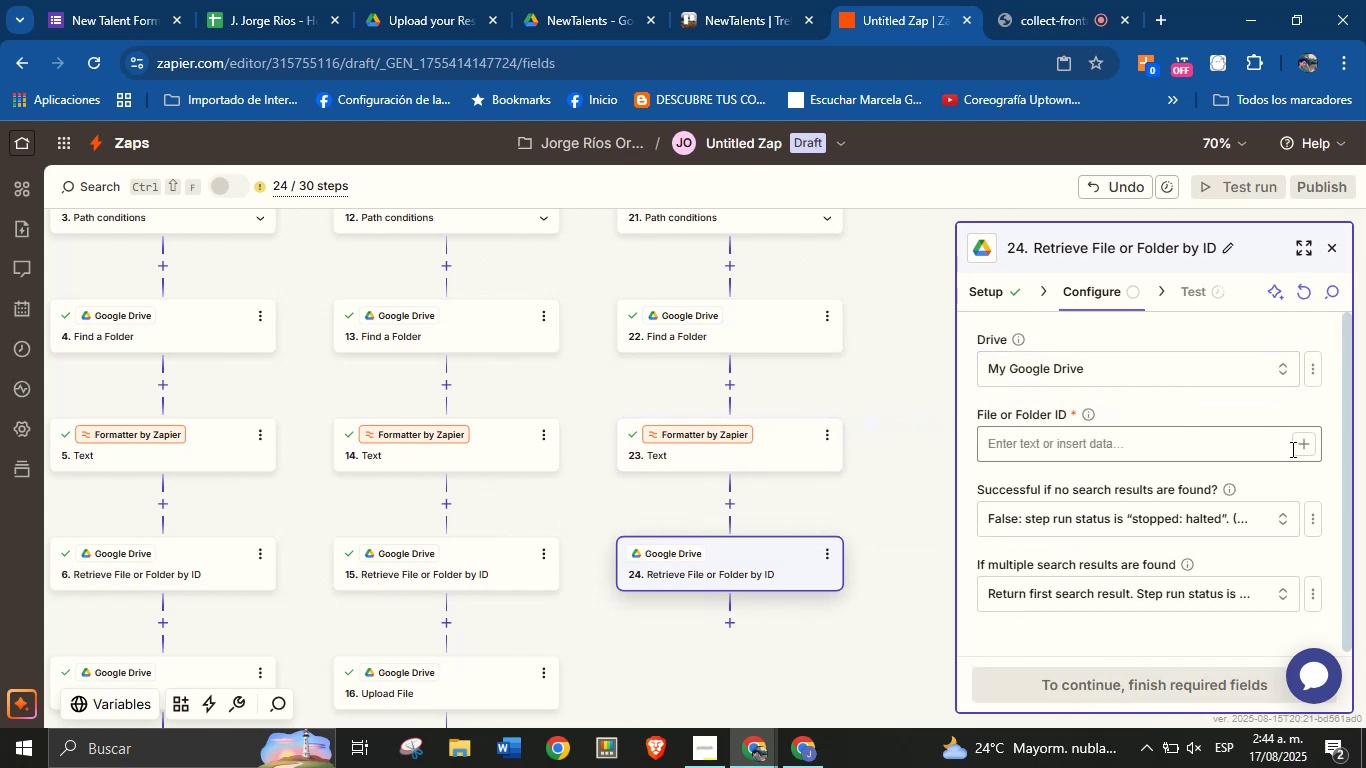 
left_click([1298, 446])
 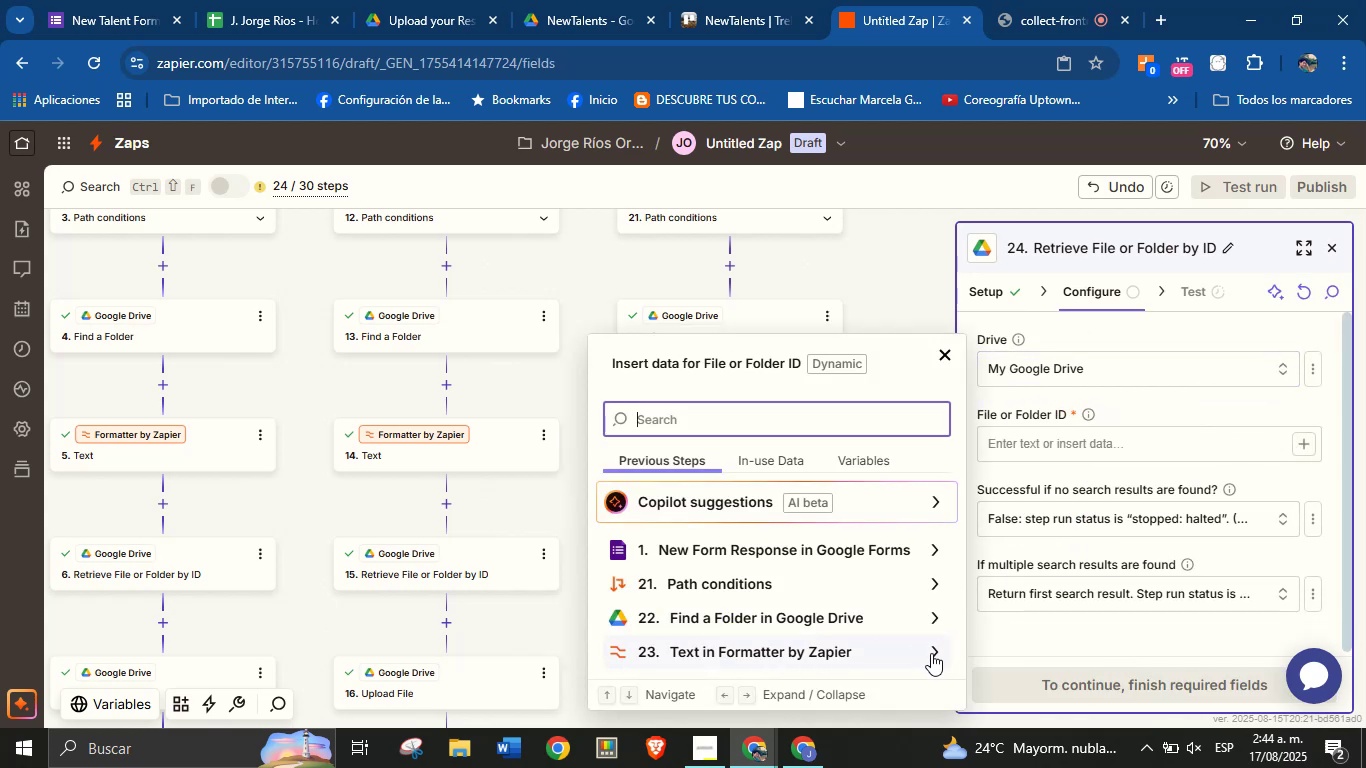 
left_click([931, 653])
 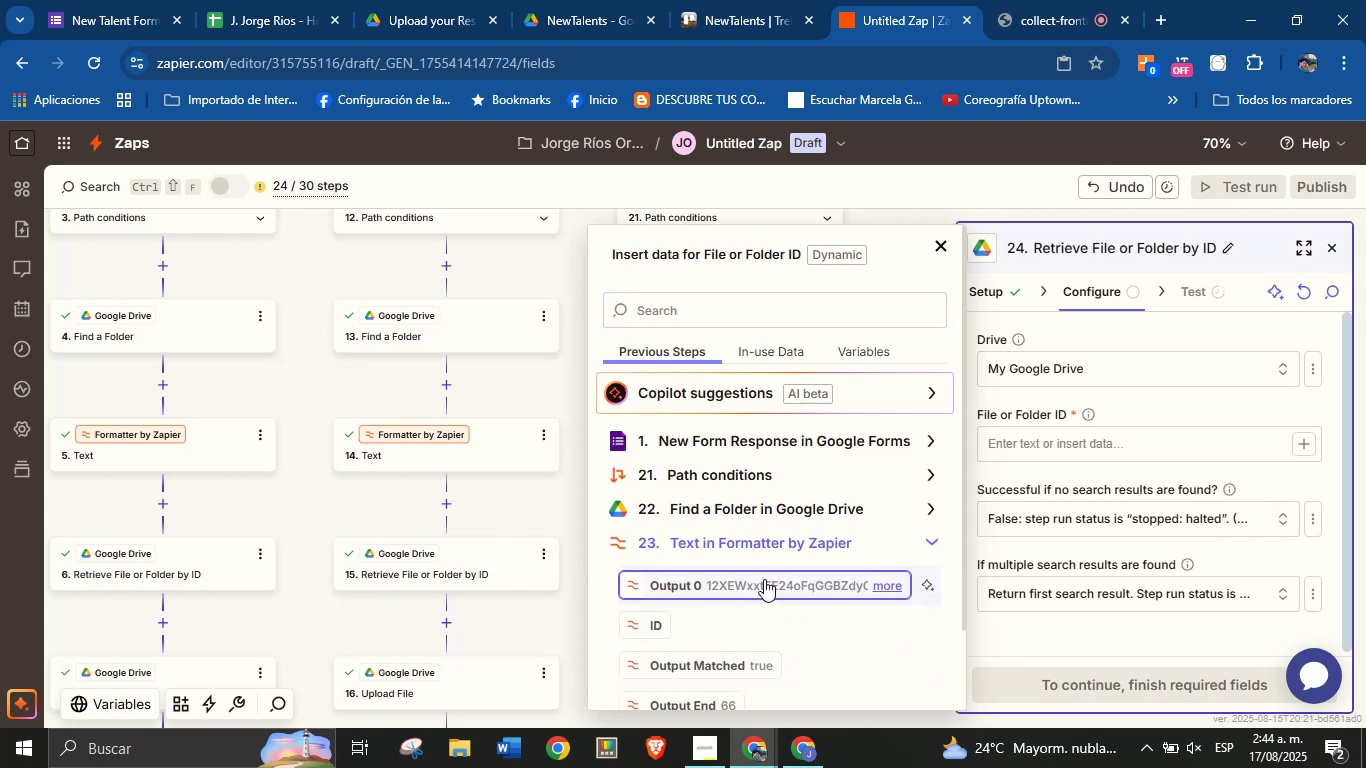 
left_click([764, 579])
 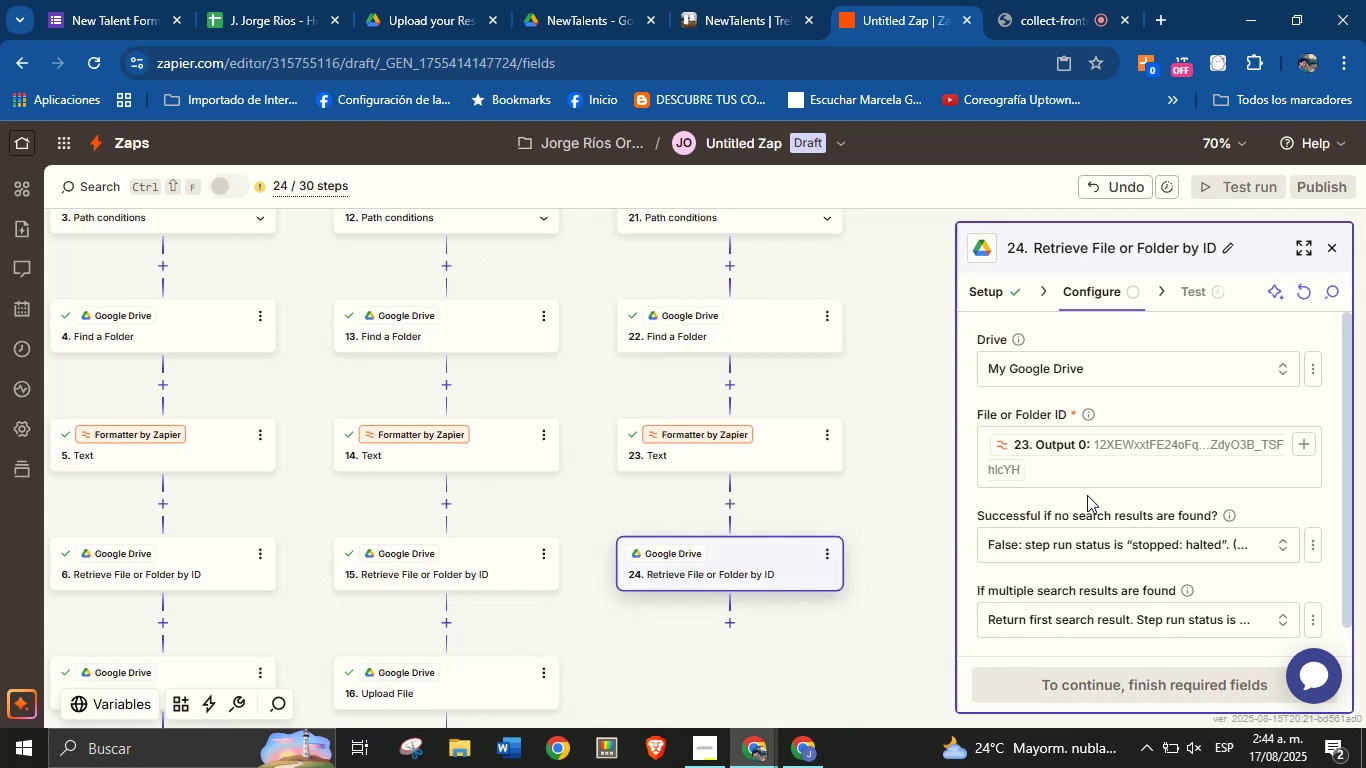 
left_click([1087, 495])
 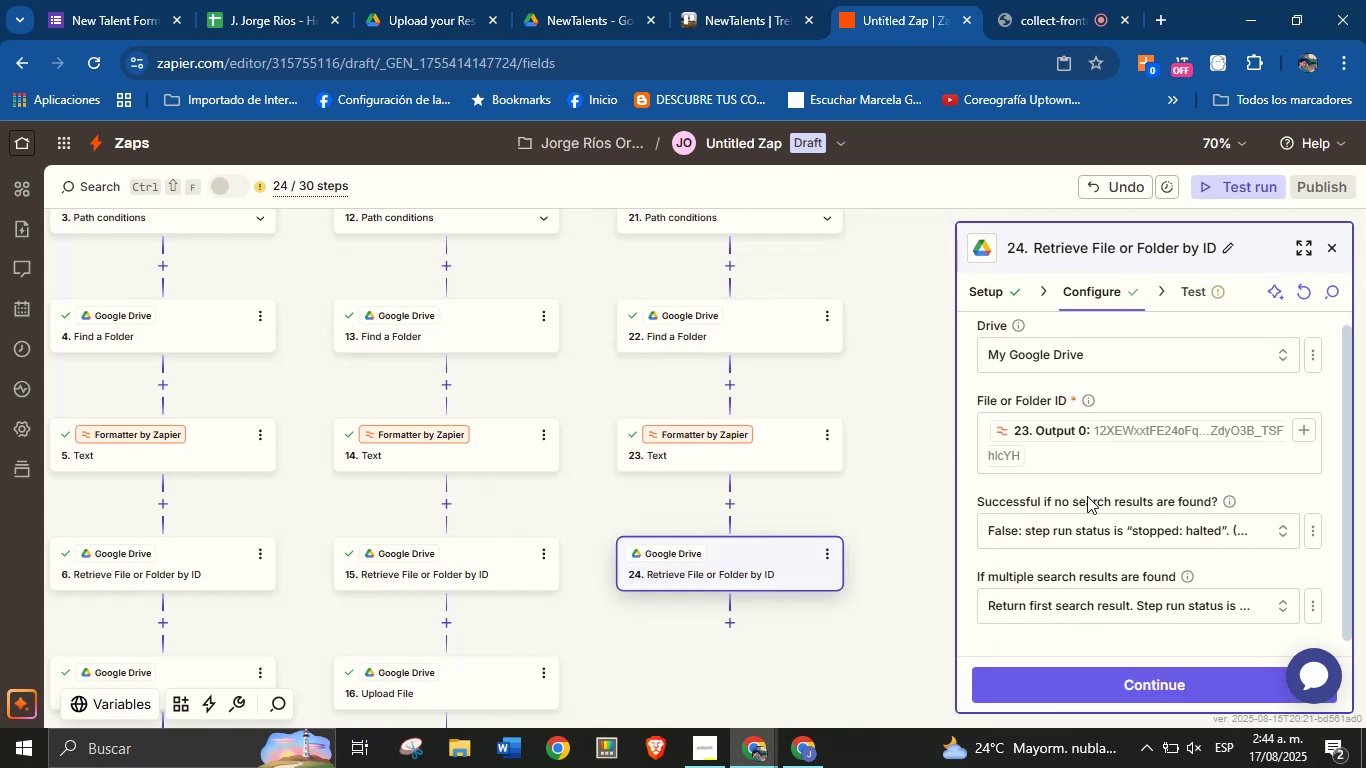 
scroll: coordinate [1087, 496], scroll_direction: down, amount: 2.0
 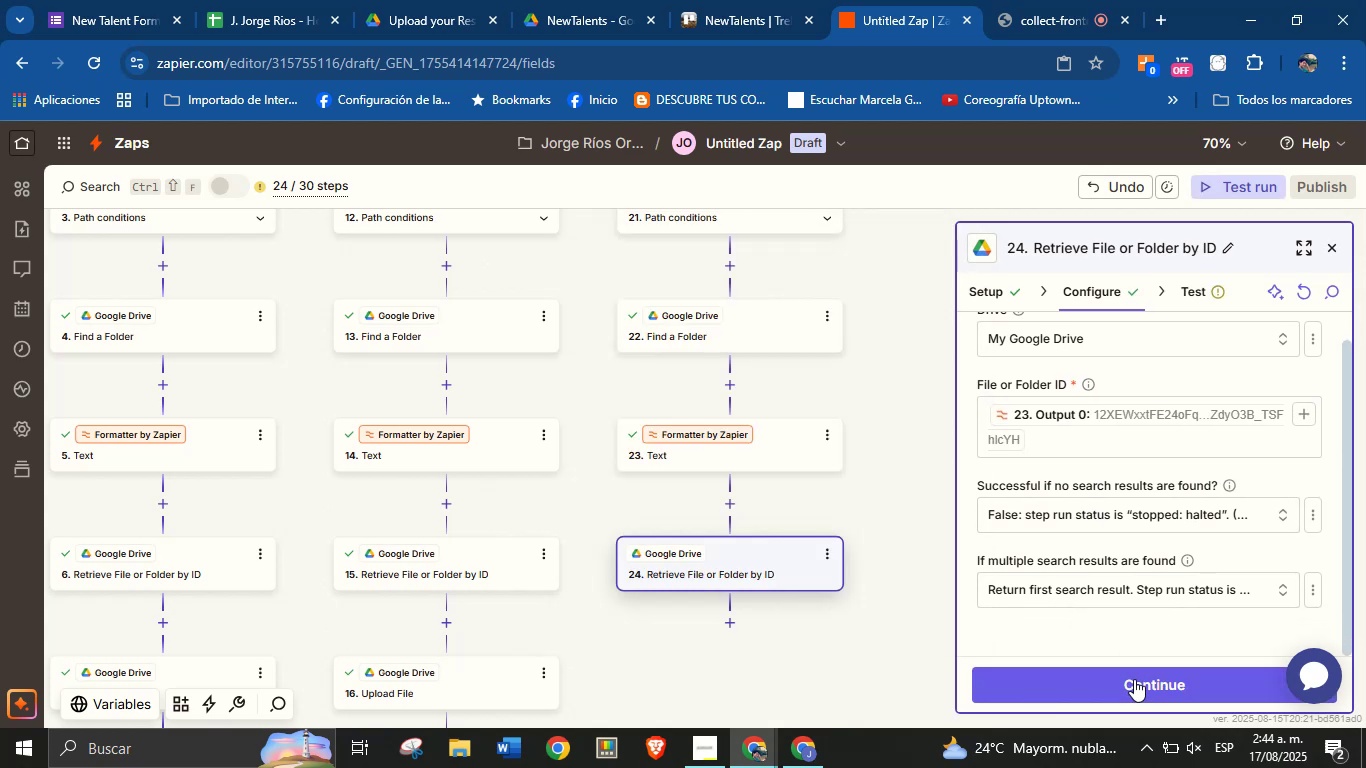 
left_click([1134, 679])
 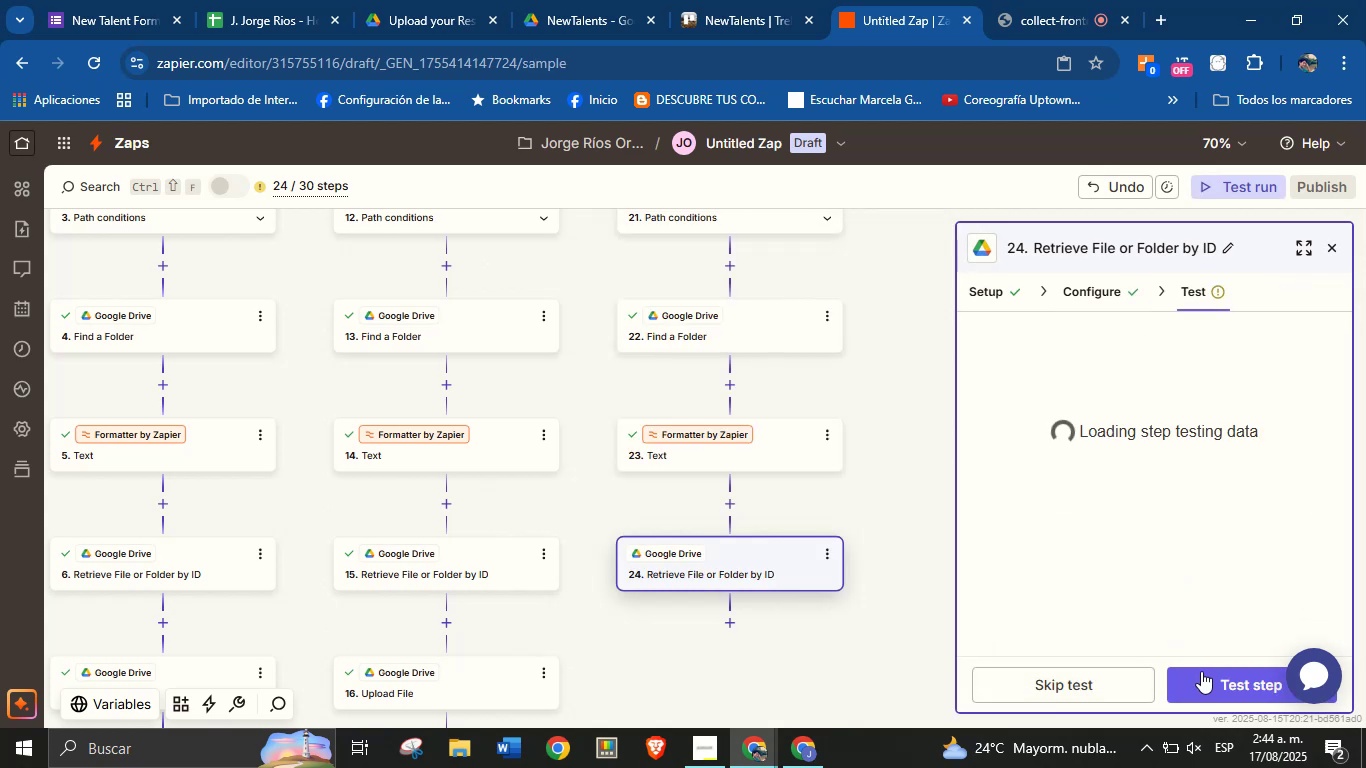 
left_click([1201, 672])
 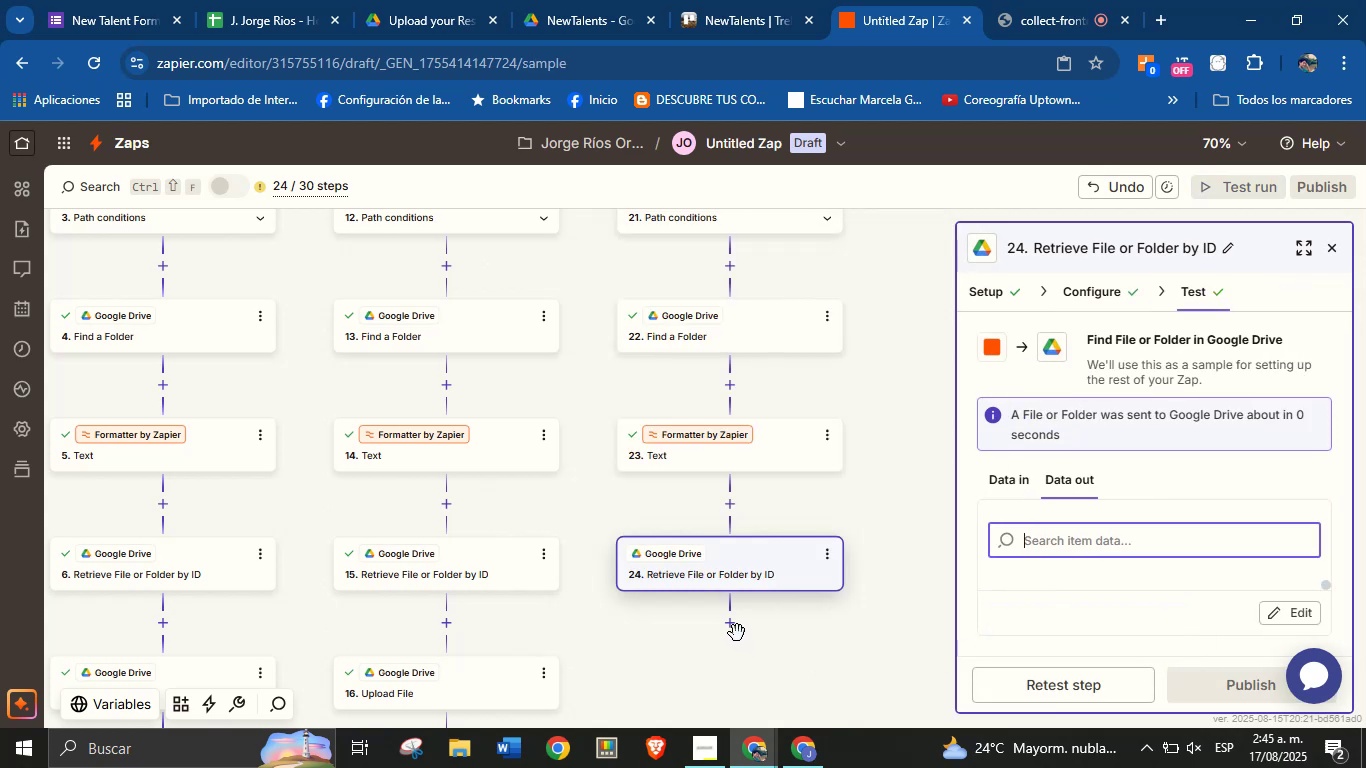 
left_click([734, 626])
 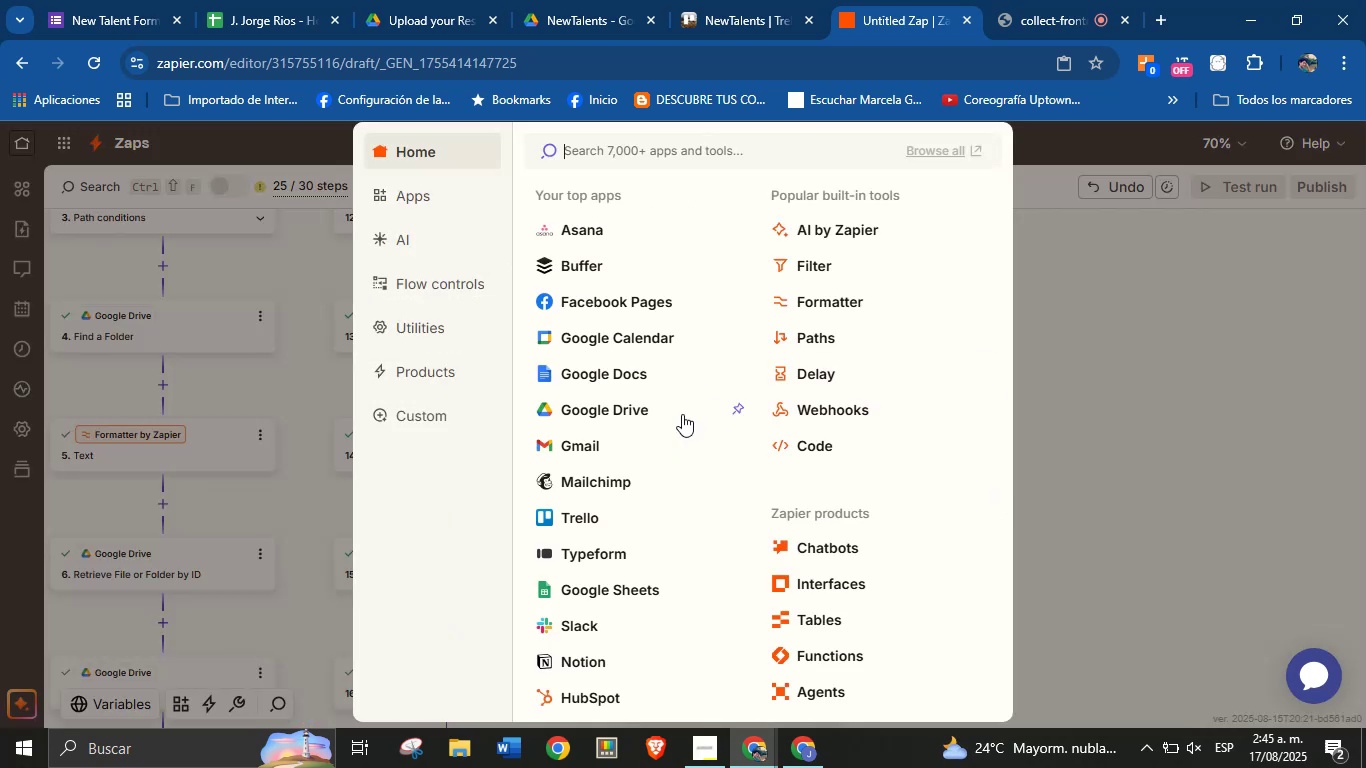 
left_click([641, 412])
 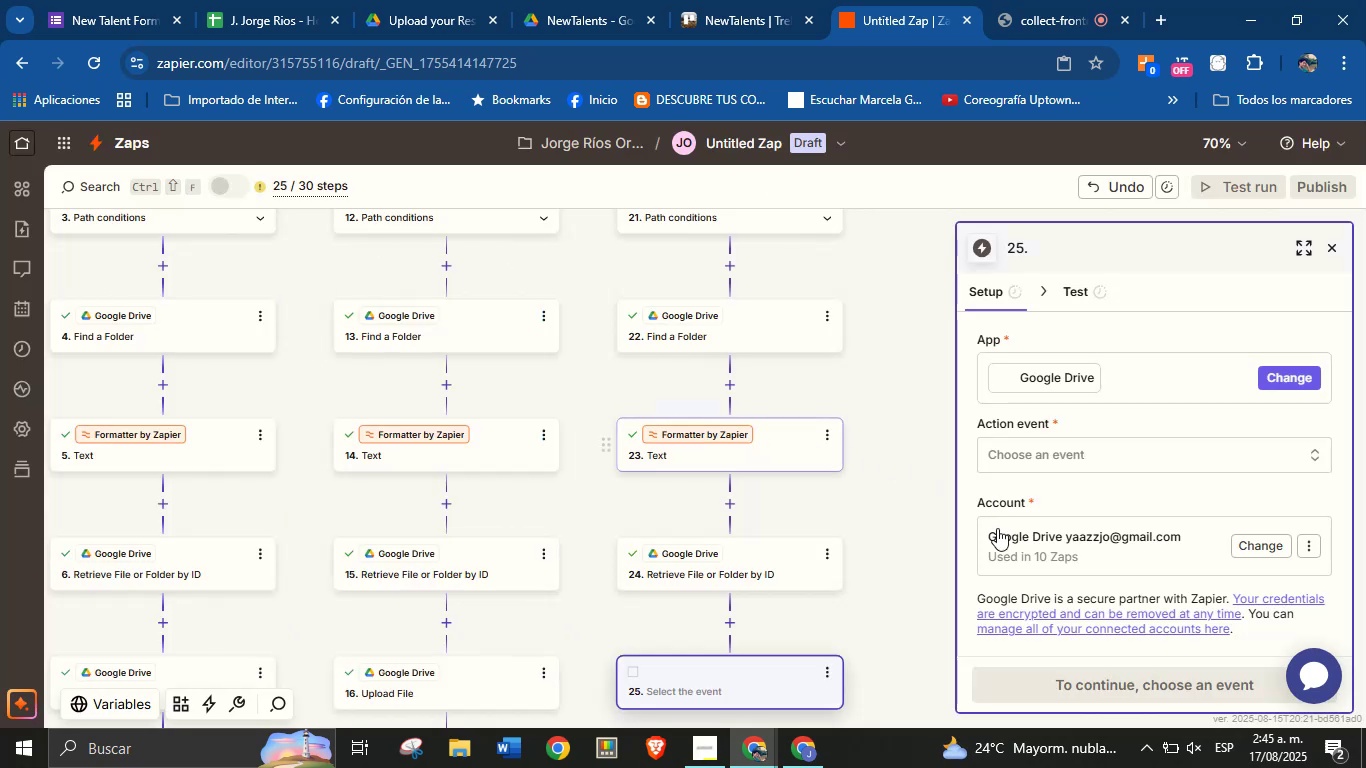 
left_click_drag(start_coordinate=[997, 528], to_coordinate=[997, 515])
 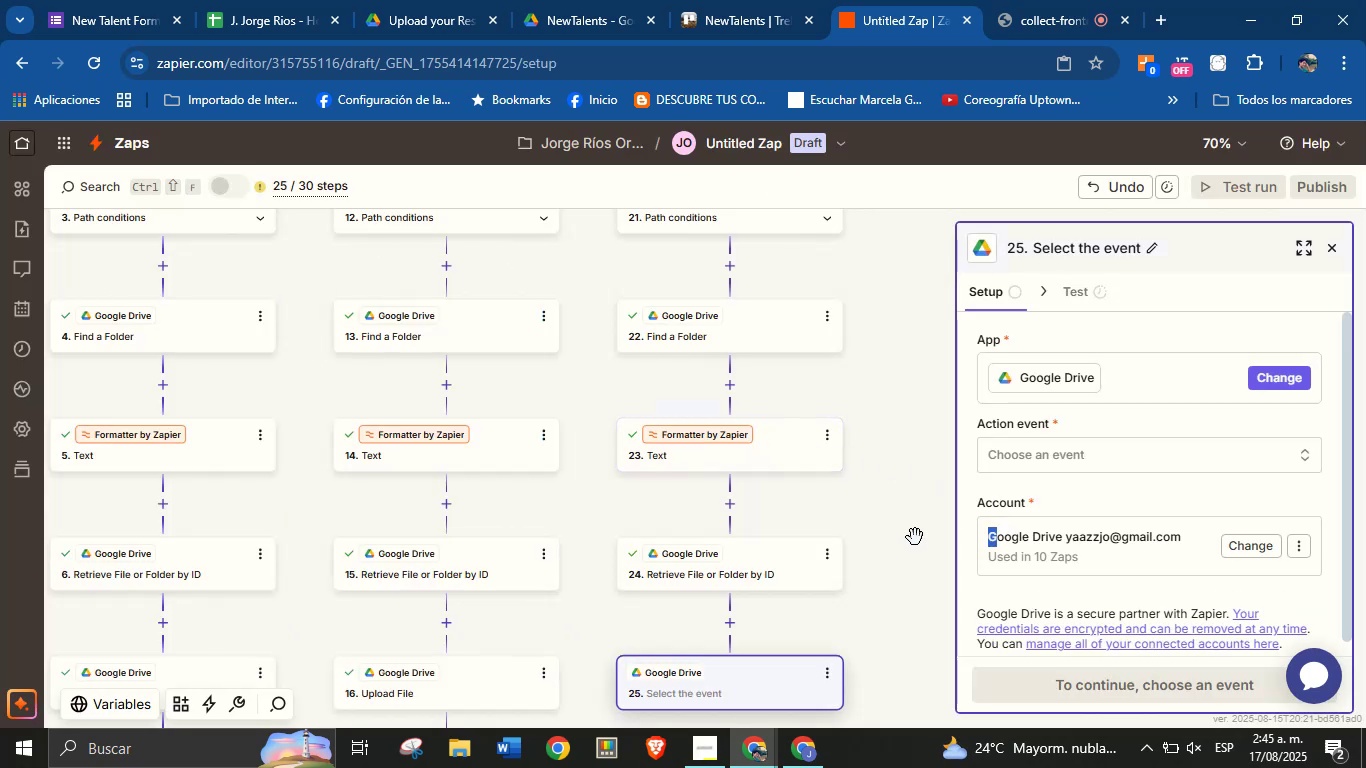 
left_click([915, 537])
 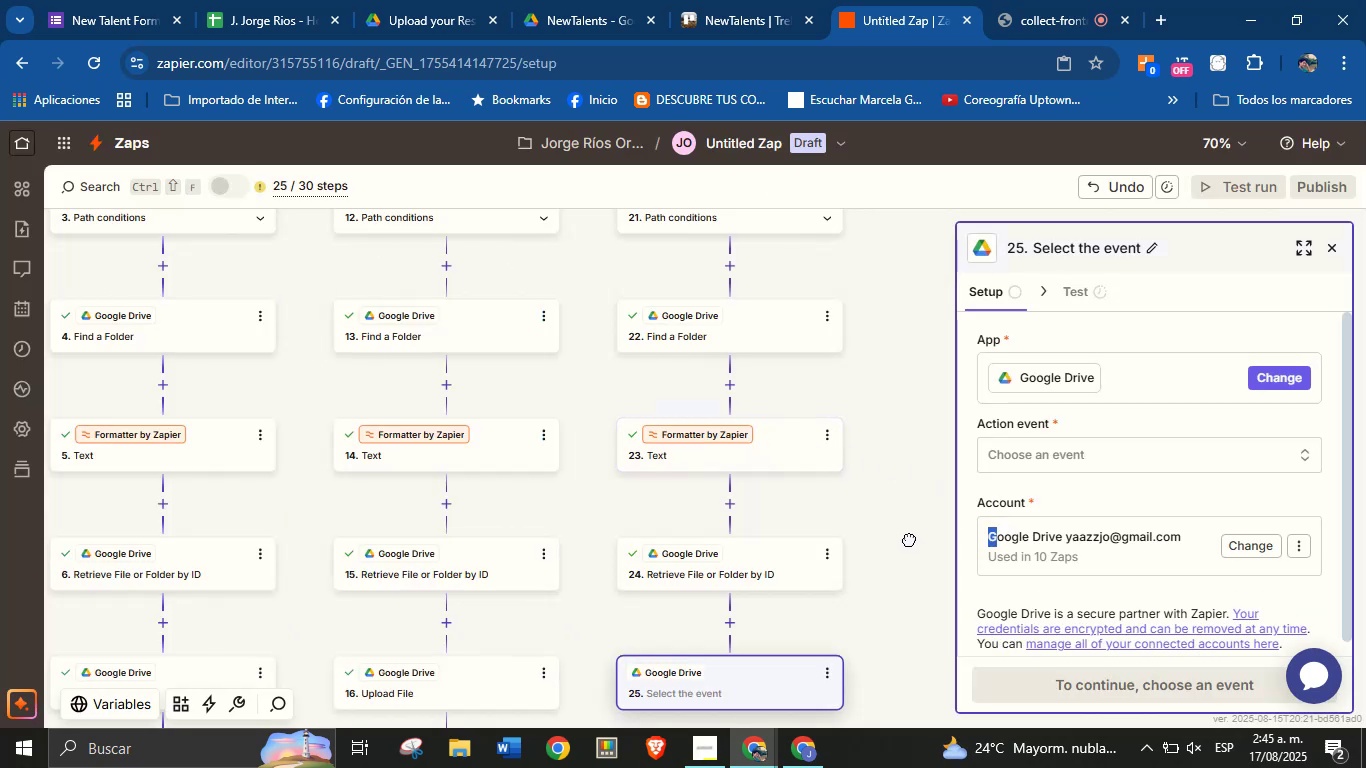 
left_click_drag(start_coordinate=[913, 553], to_coordinate=[905, 497])
 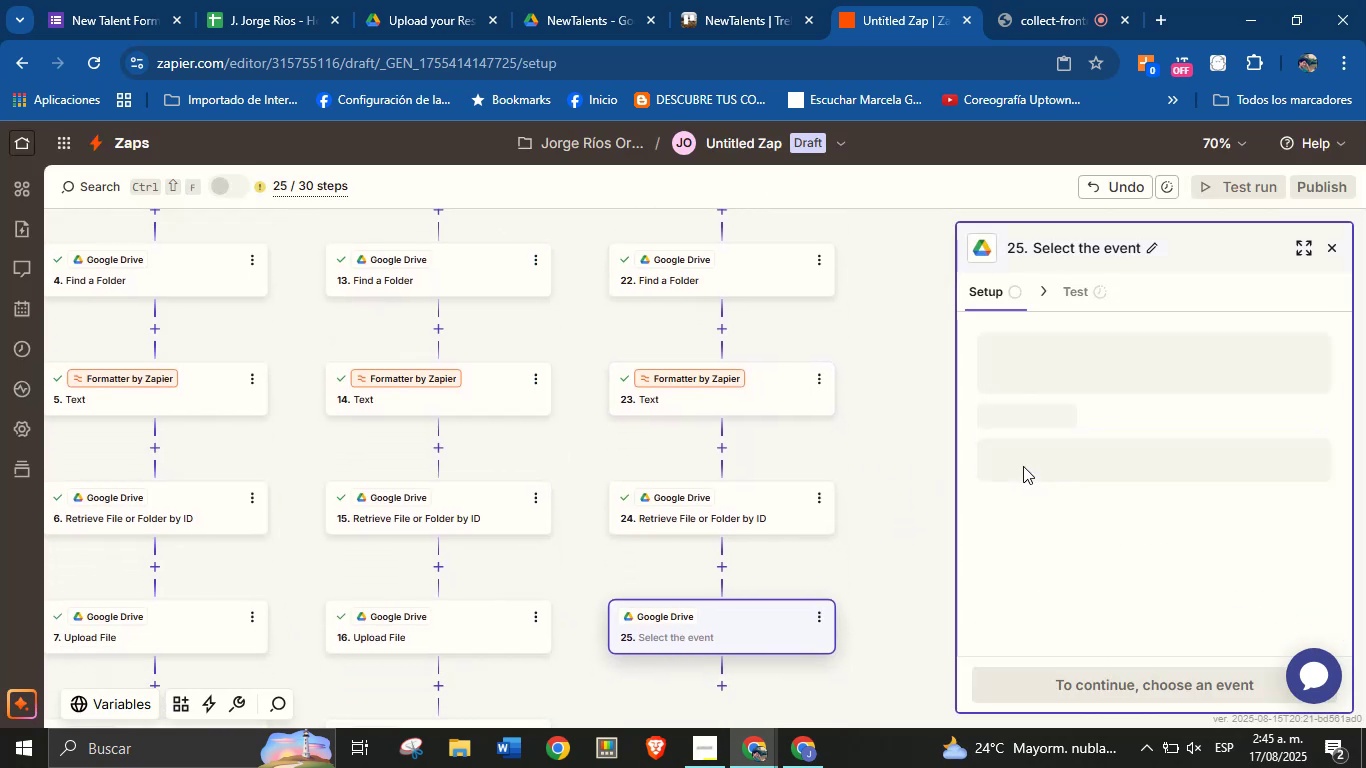 
left_click([1023, 466])
 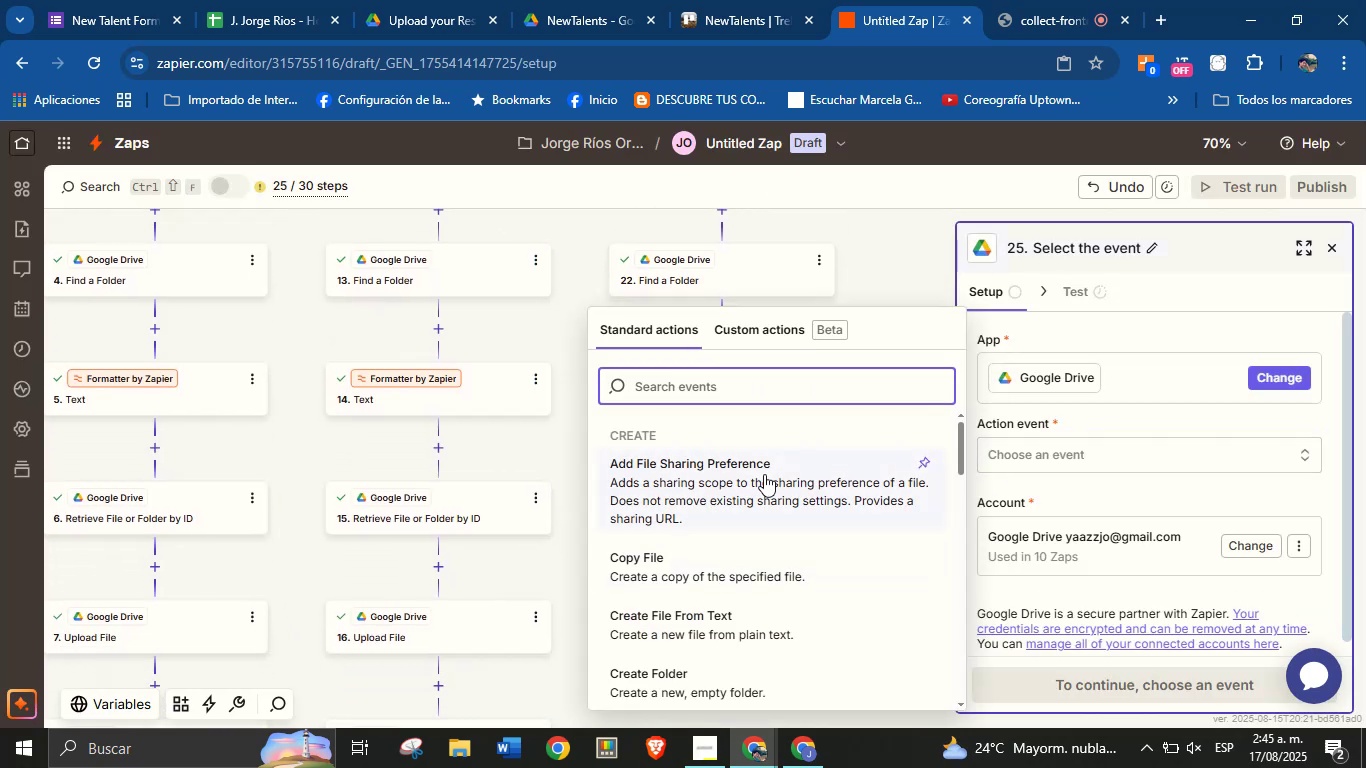 
type(upl)
 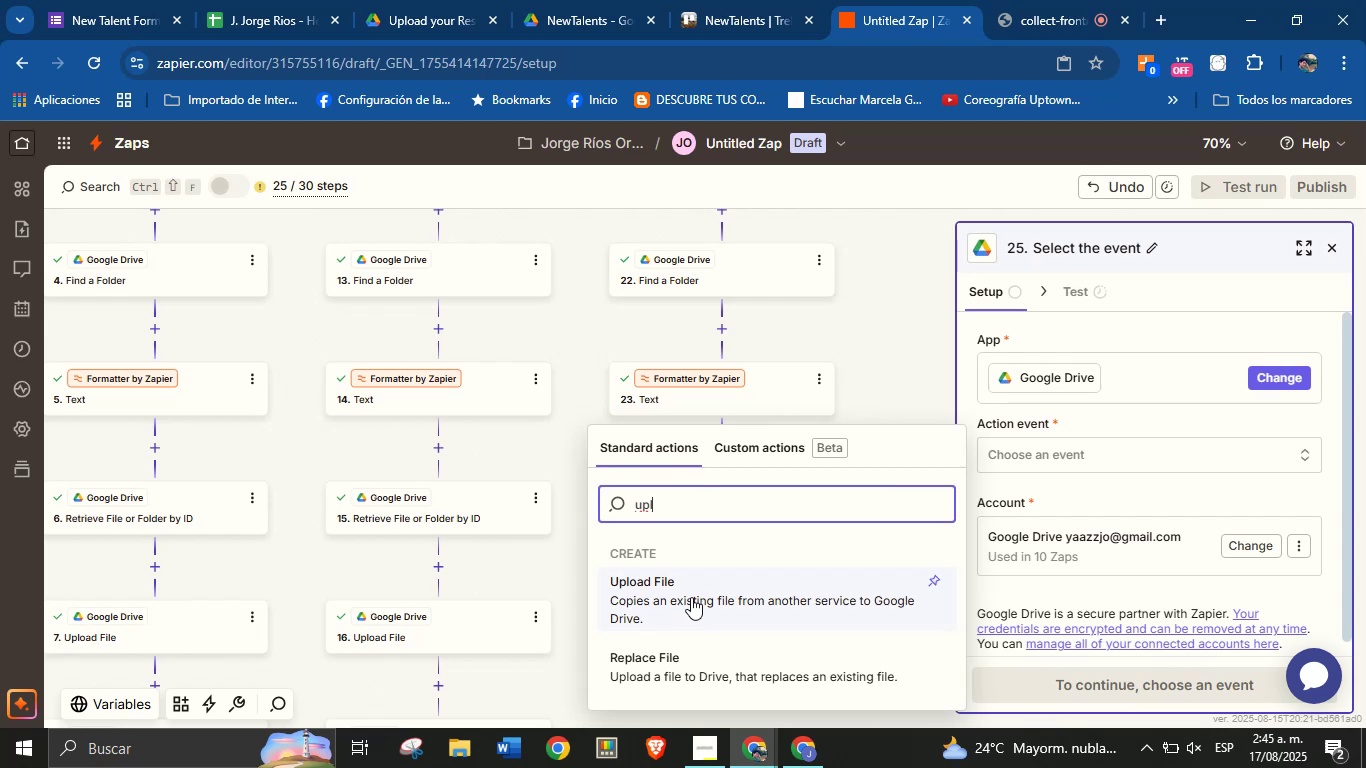 
left_click([691, 597])
 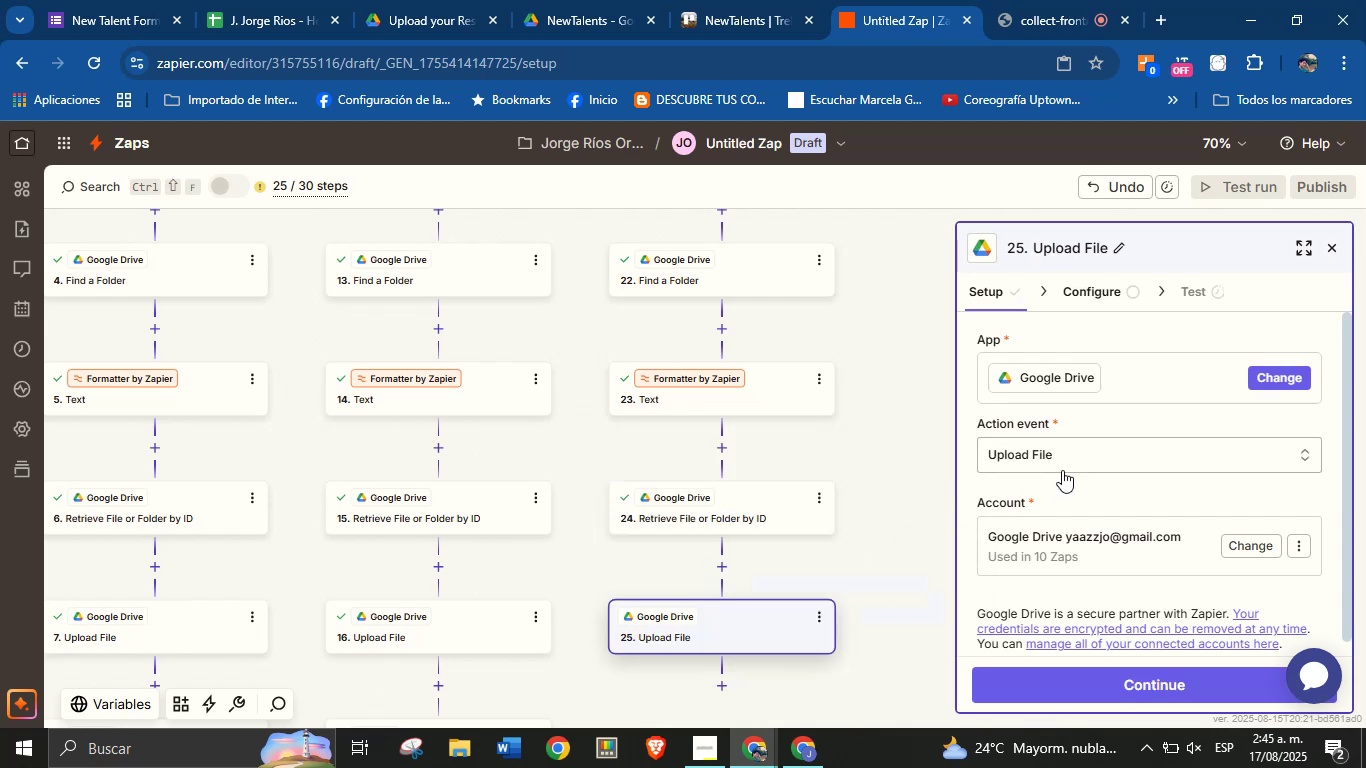 
scroll: coordinate [1062, 470], scroll_direction: down, amount: 1.0
 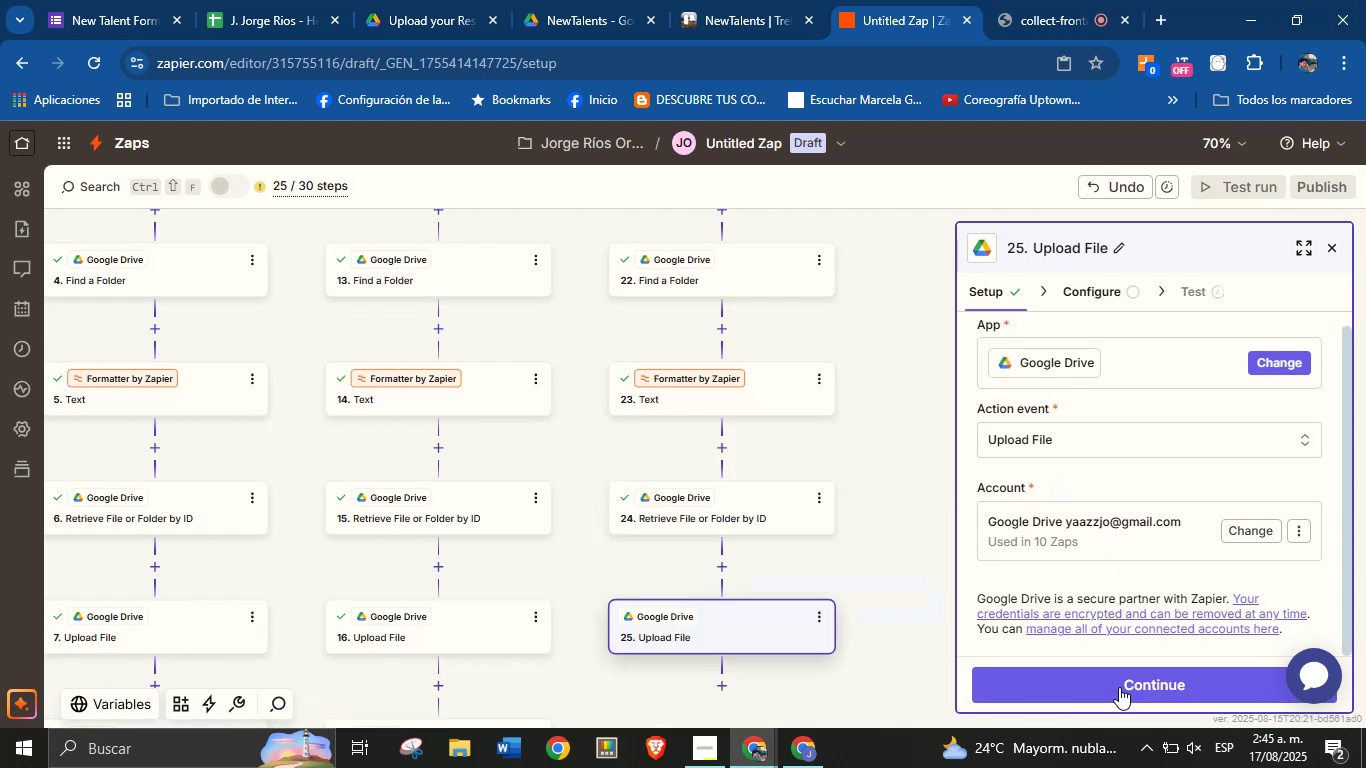 
left_click([1119, 687])
 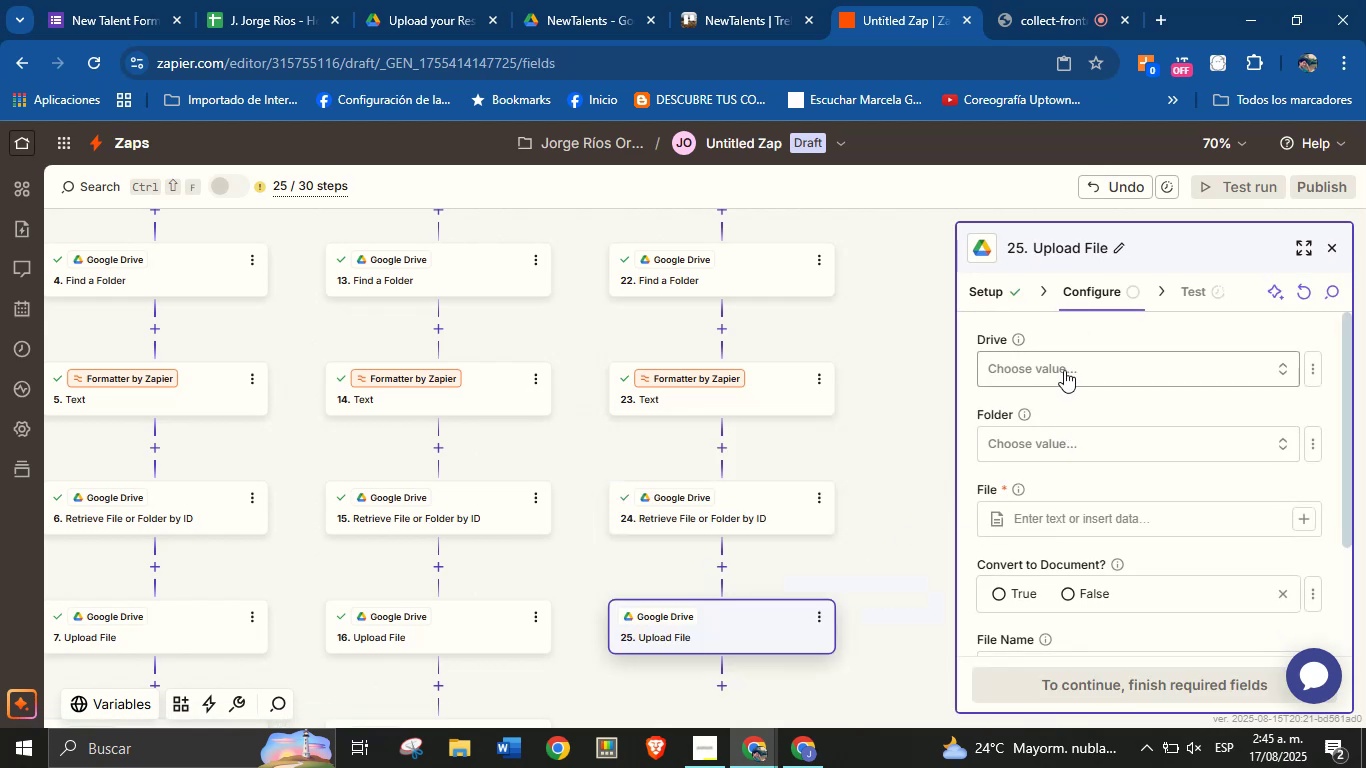 
left_click([1066, 370])
 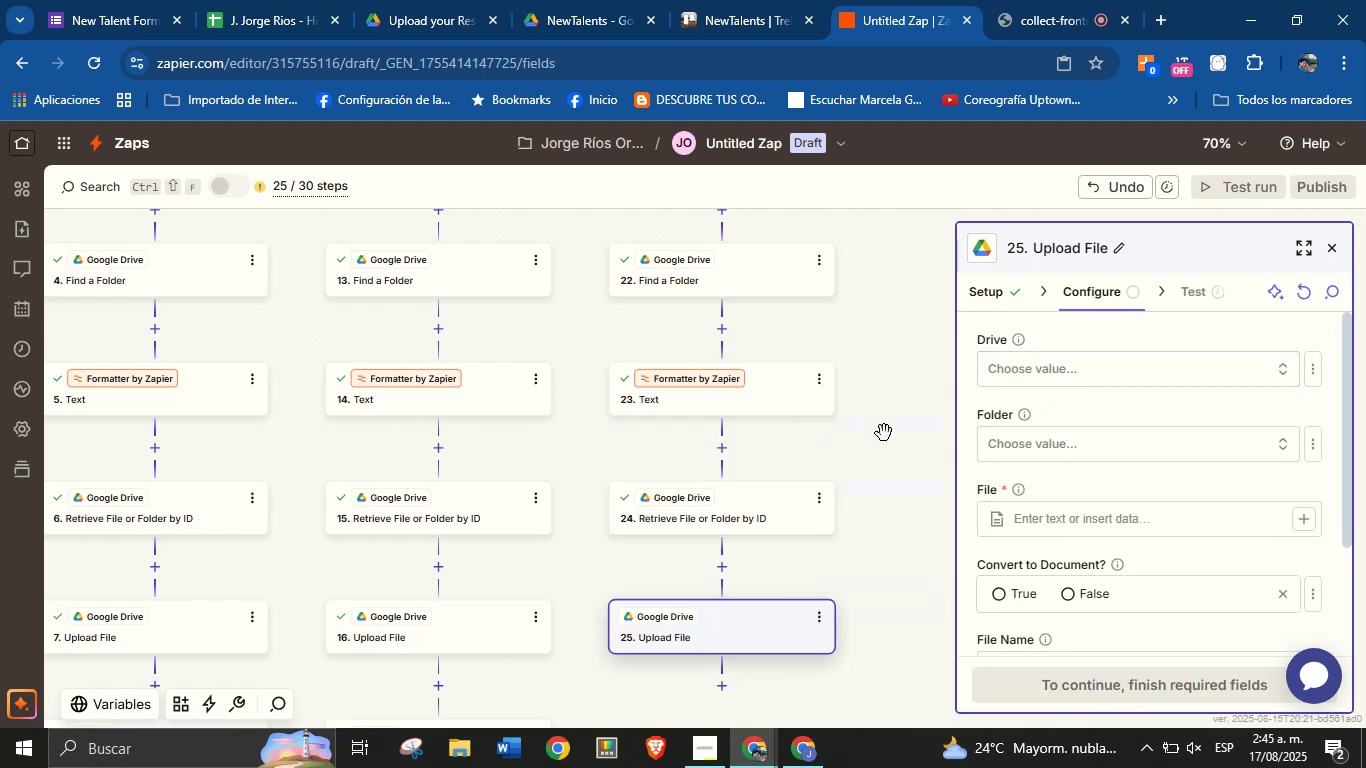 
left_click([1122, 437])
 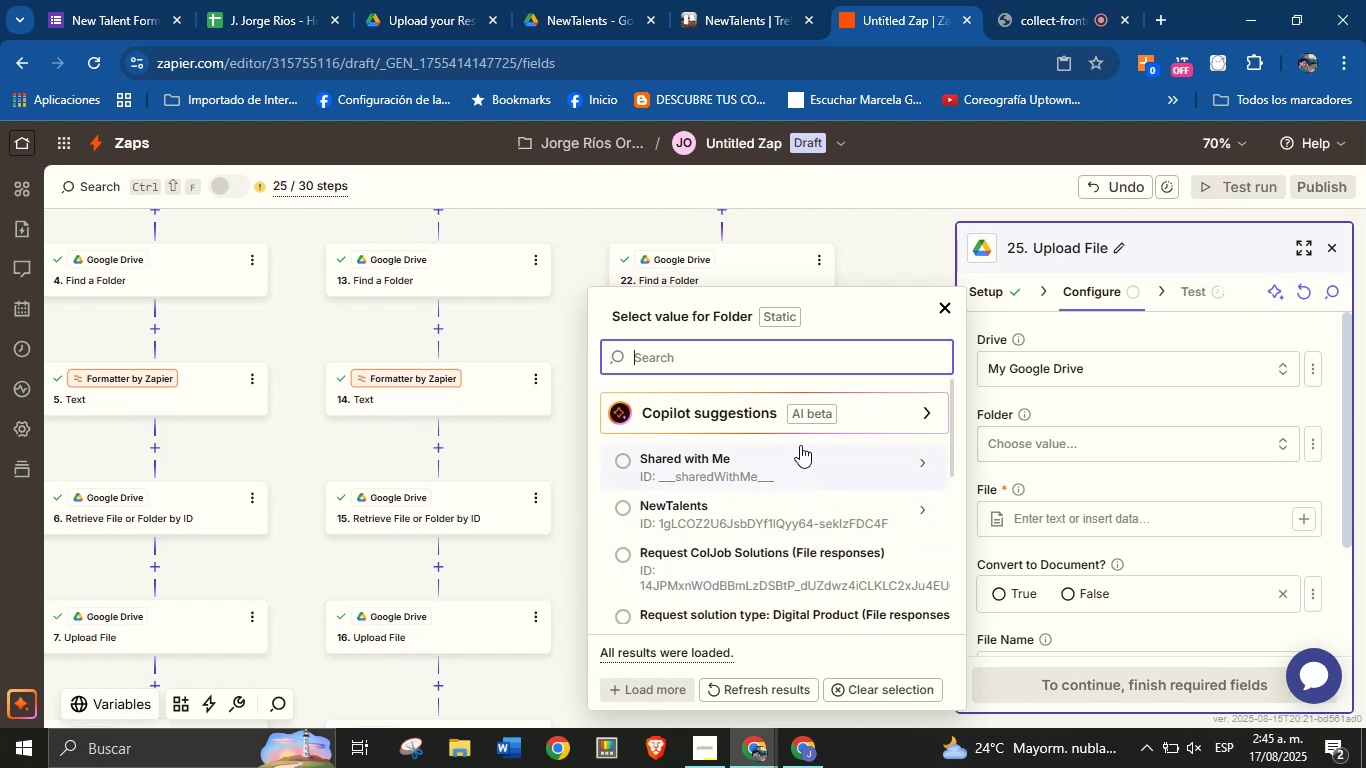 
wait(12.57)
 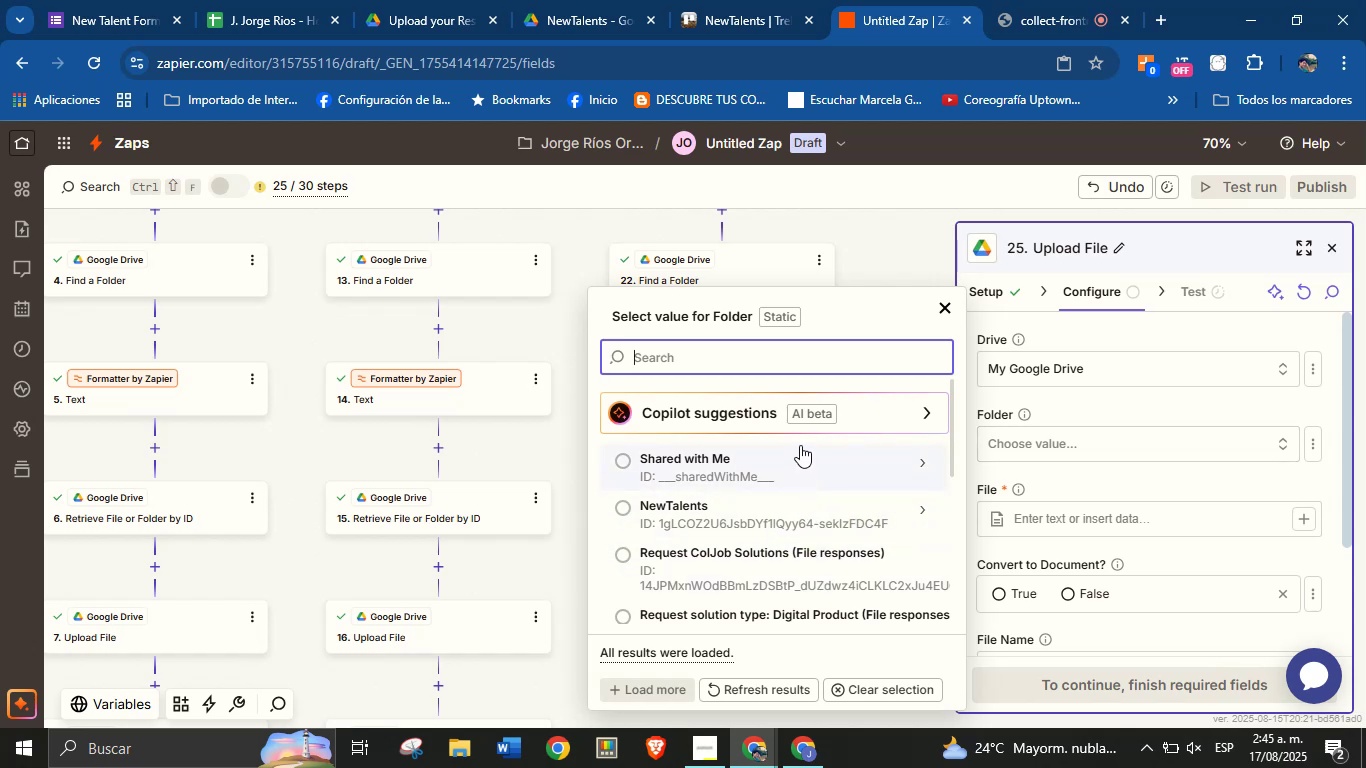 
left_click([802, 511])
 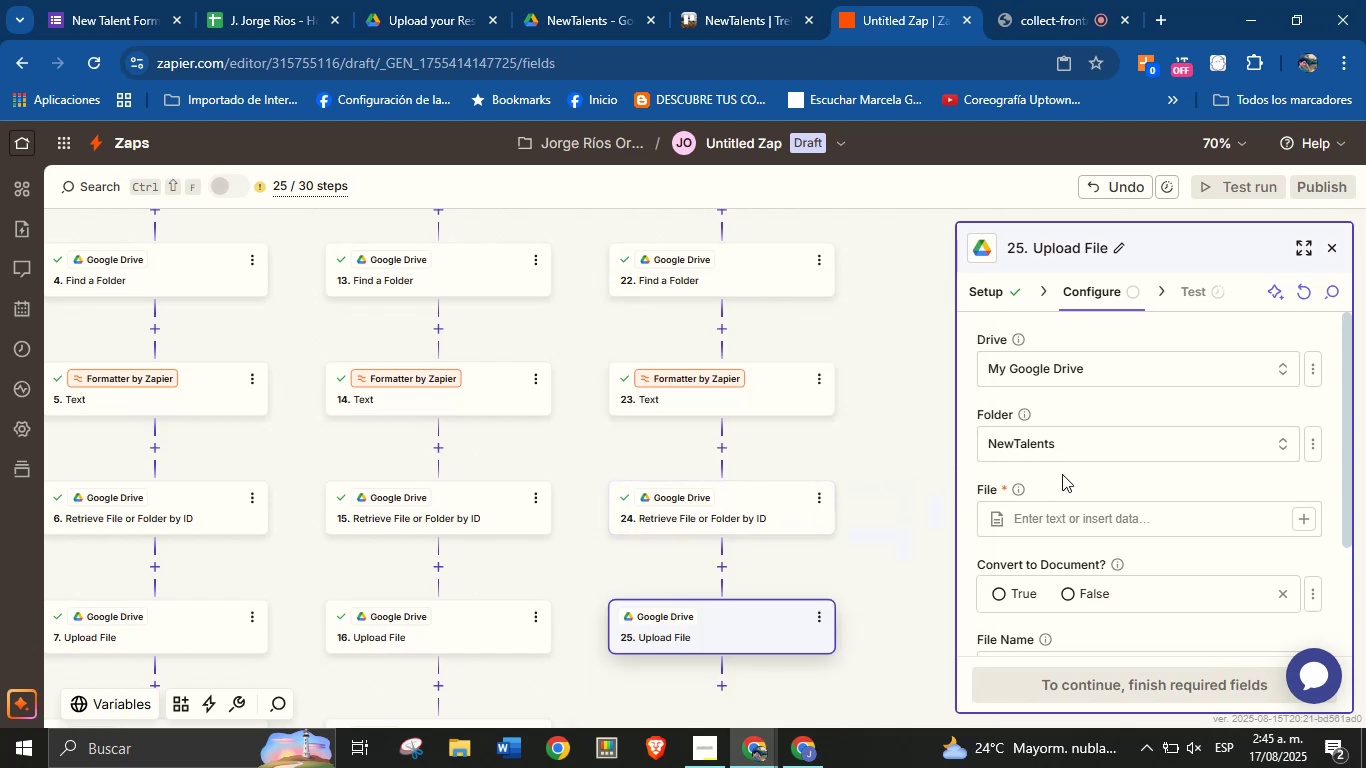 
left_click([1062, 474])
 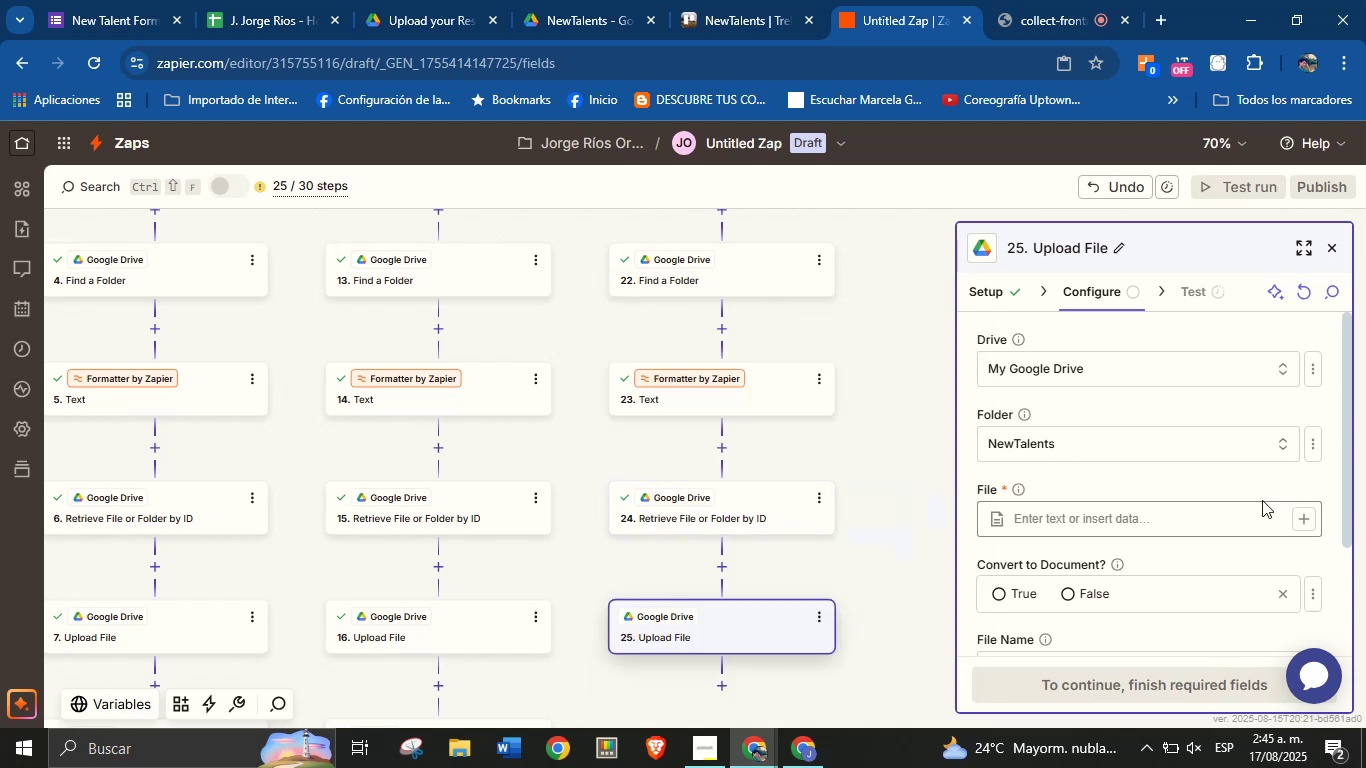 
wait(7.67)
 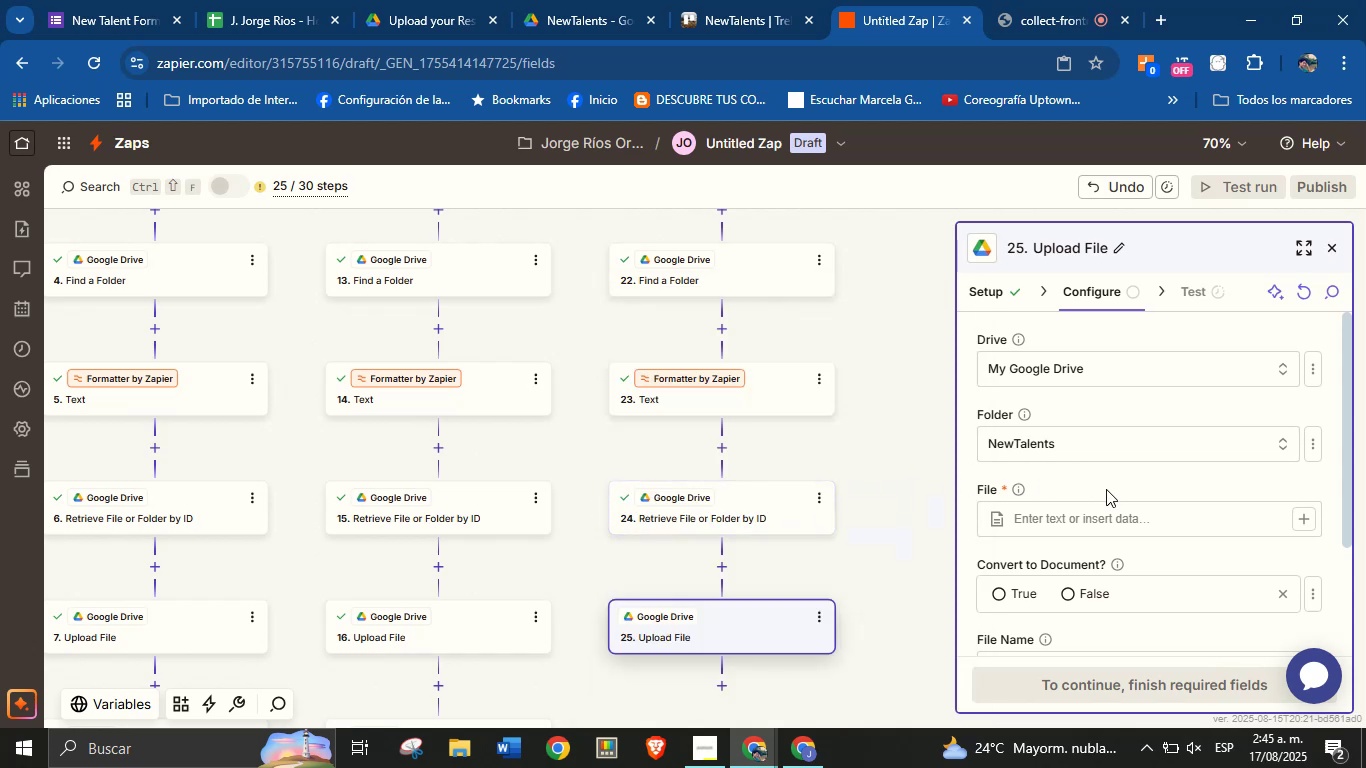 
left_click([1307, 444])
 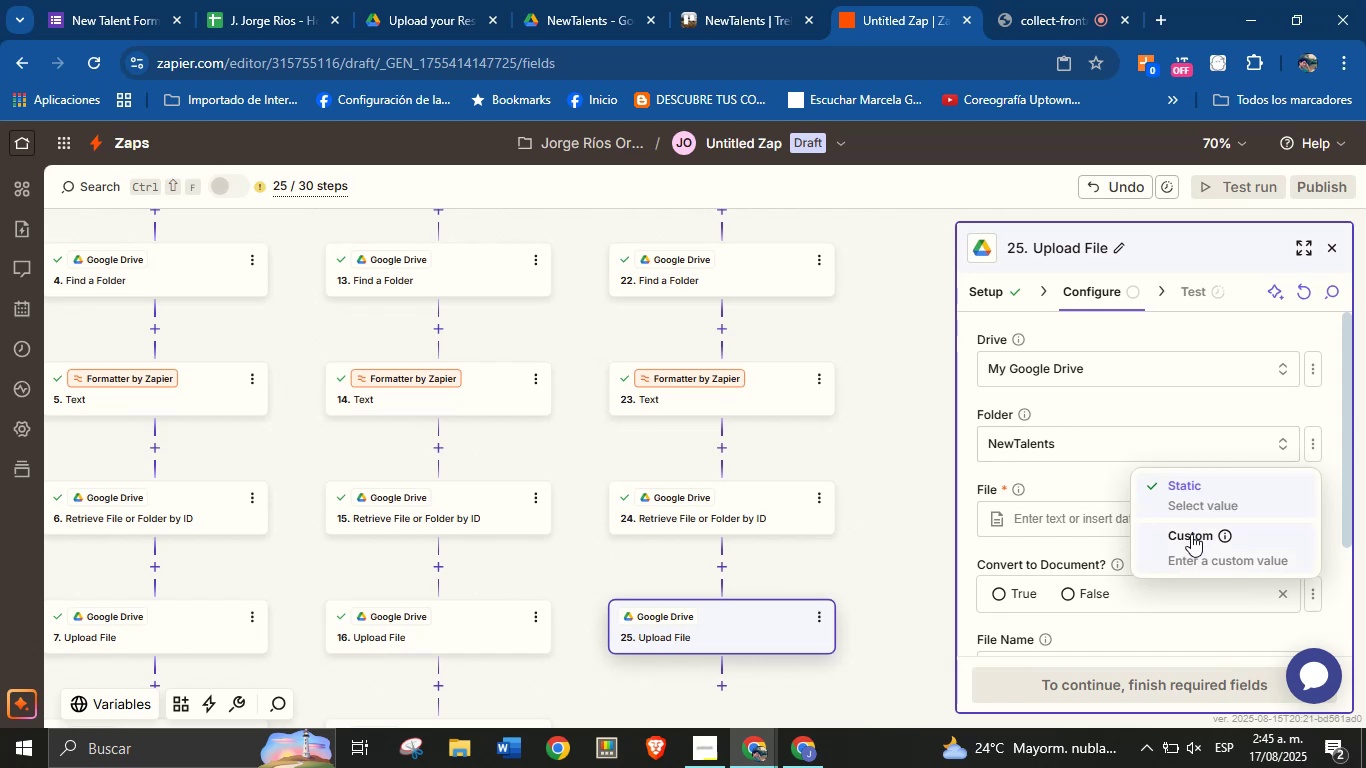 
left_click([1191, 534])
 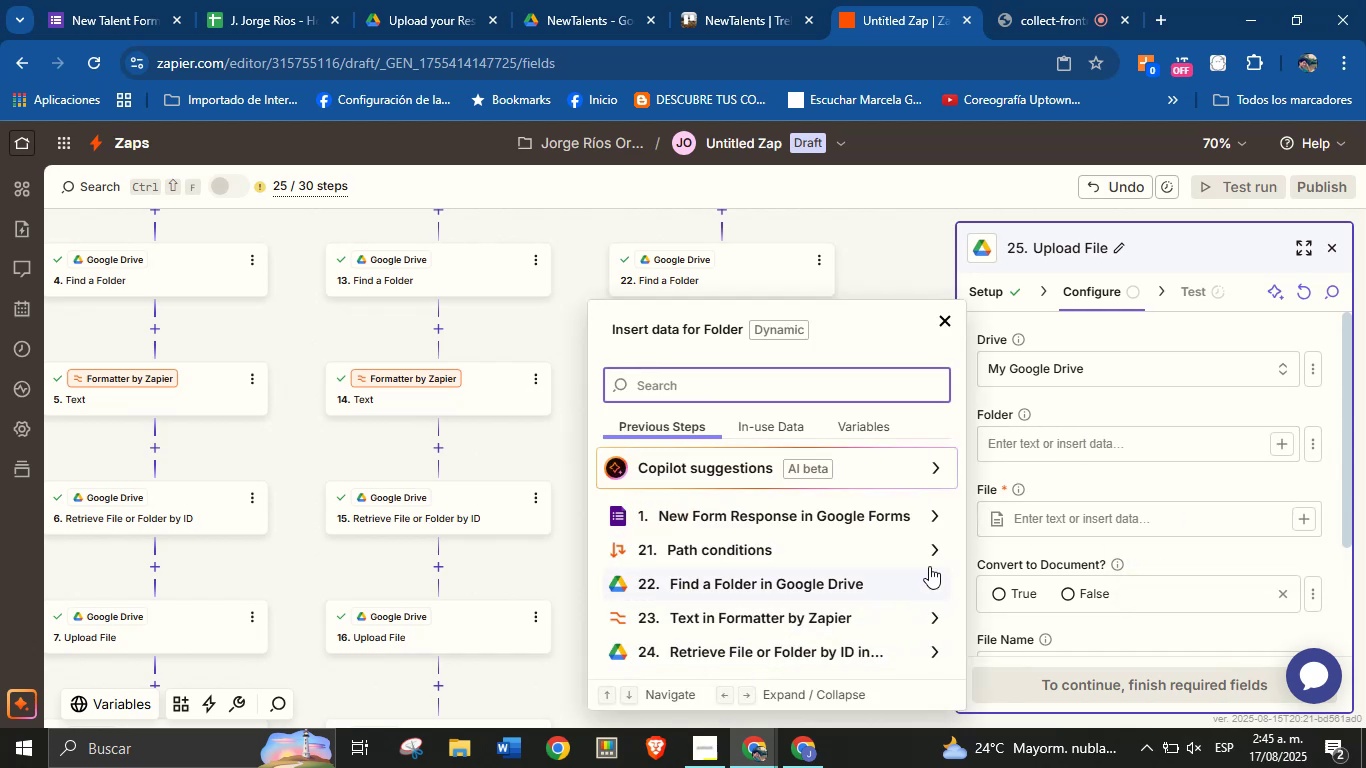 
left_click([932, 578])
 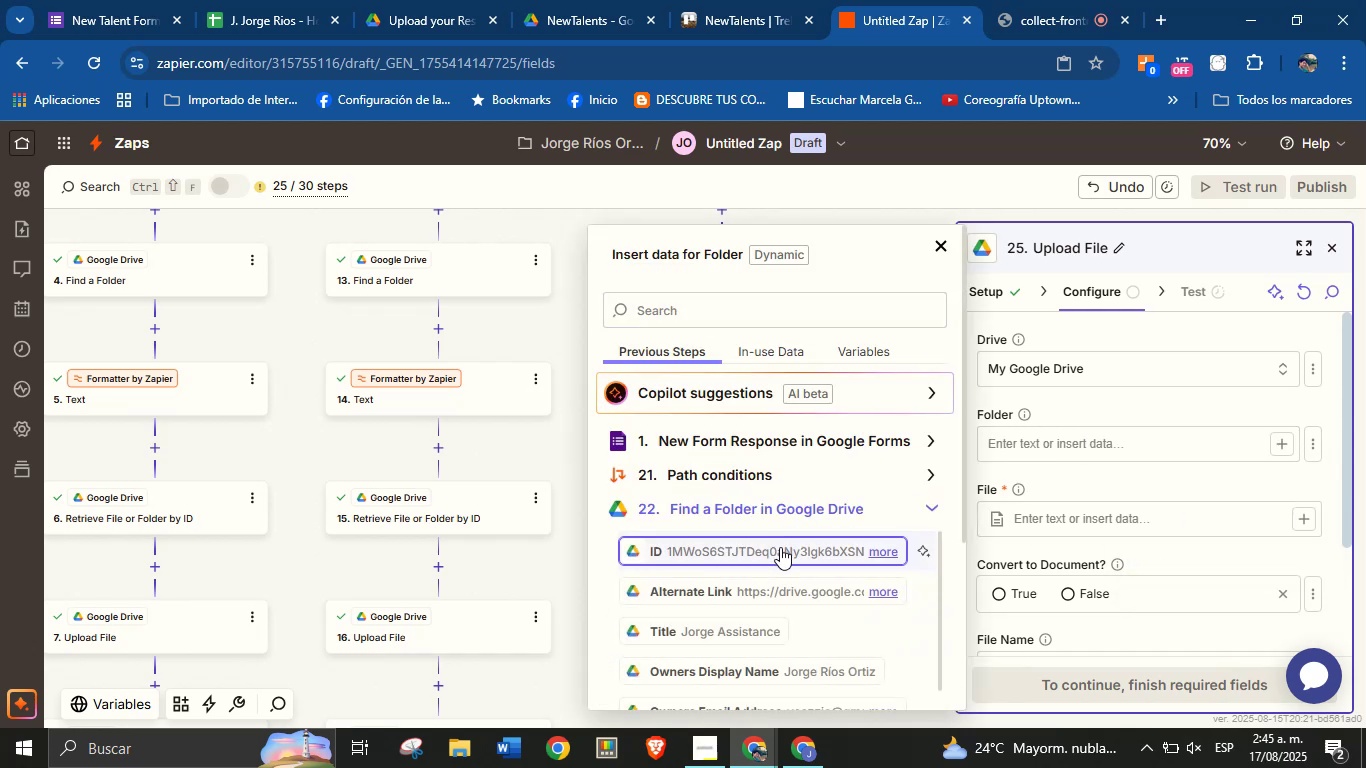 
left_click([780, 547])
 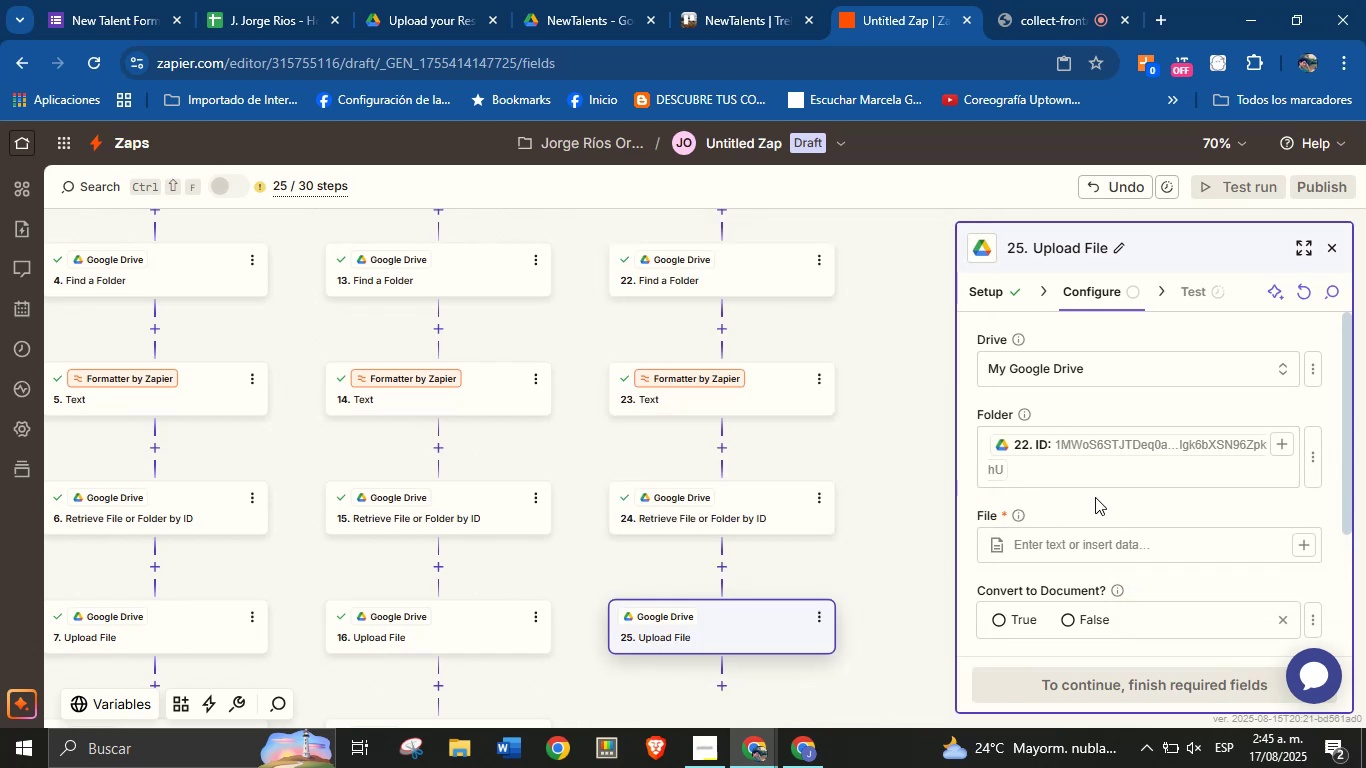 
left_click([1095, 497])
 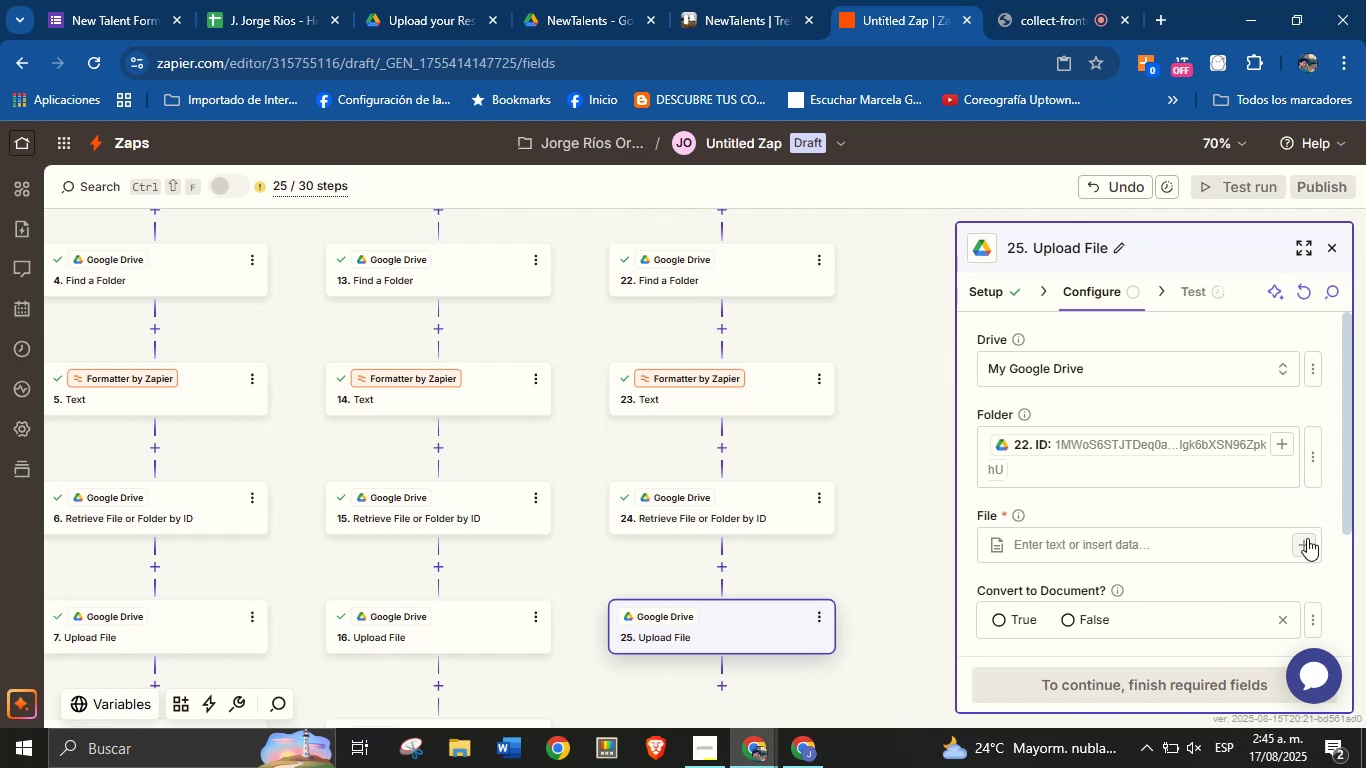 
left_click([1307, 542])
 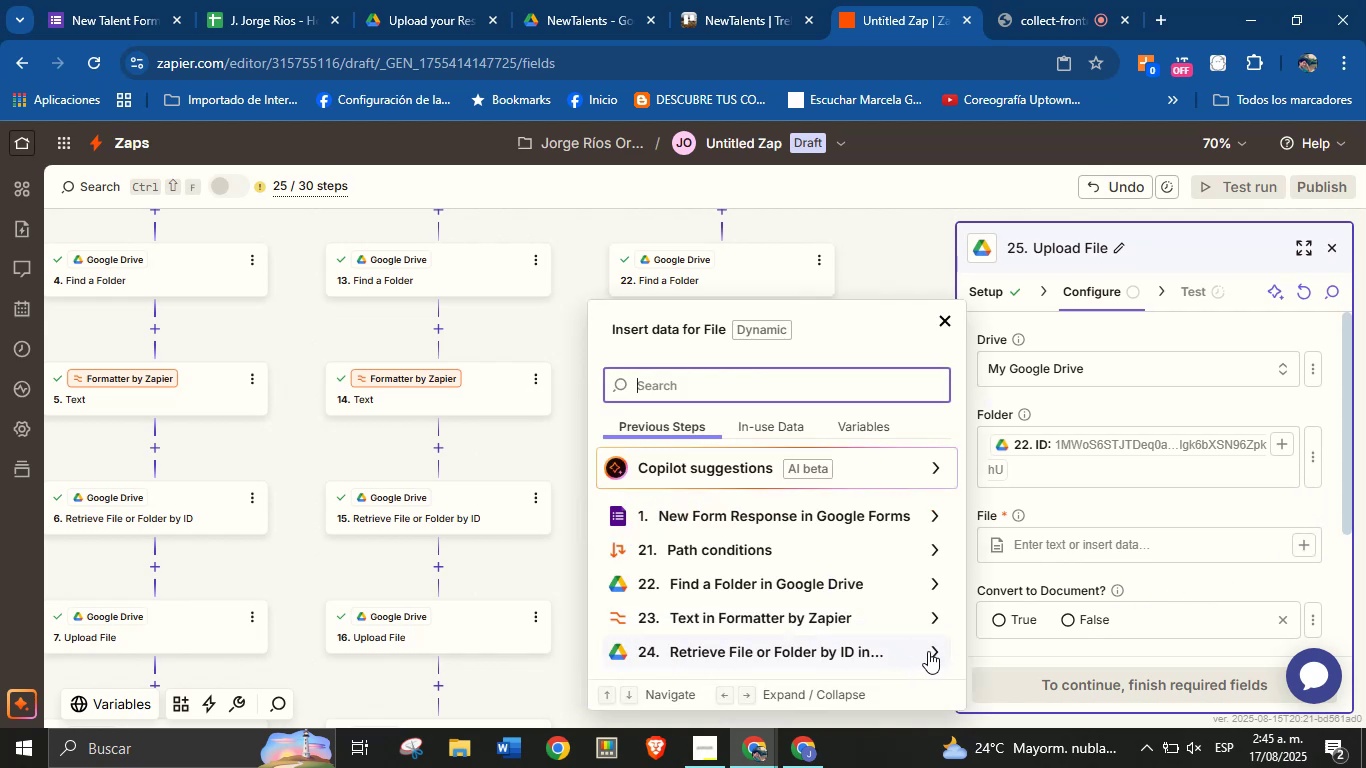 
left_click([928, 651])
 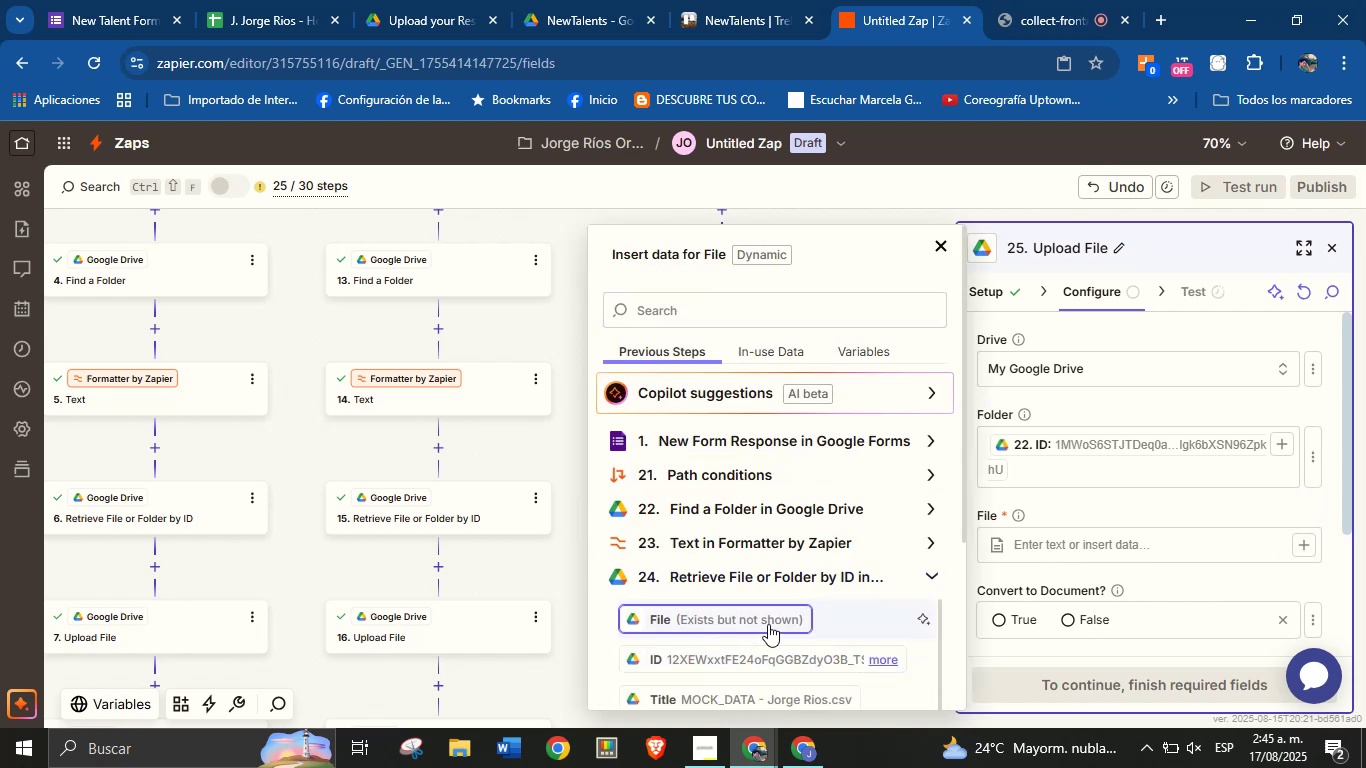 
left_click([768, 624])
 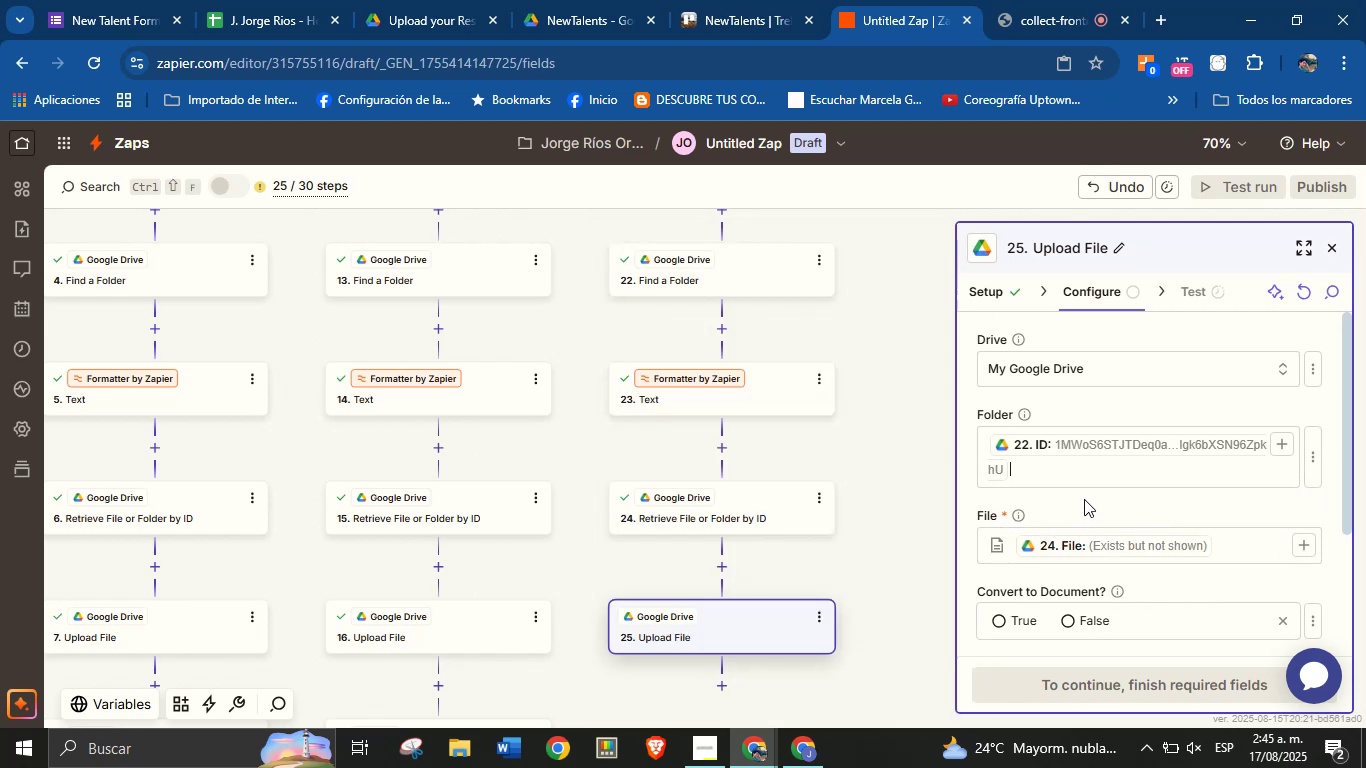 
left_click([1084, 499])
 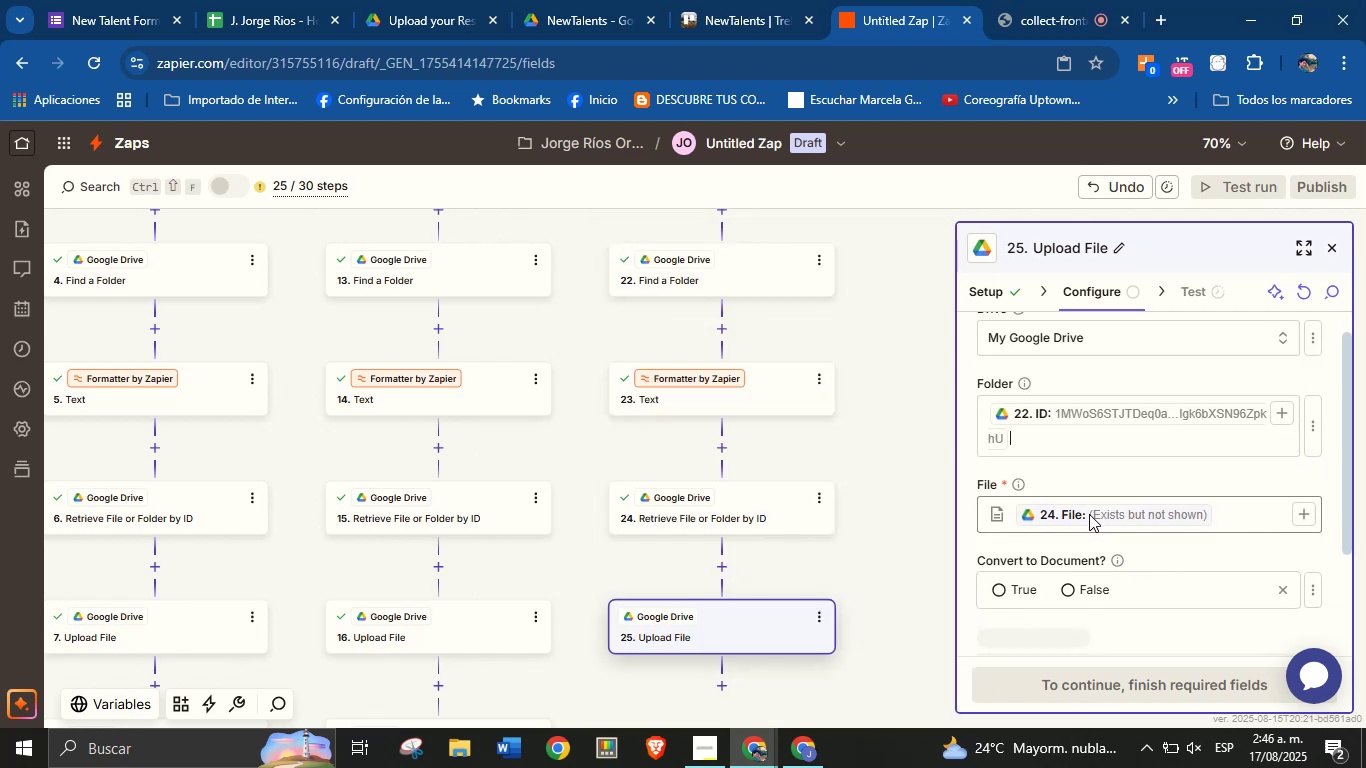 
scroll: coordinate [1094, 524], scroll_direction: down, amount: 3.0
 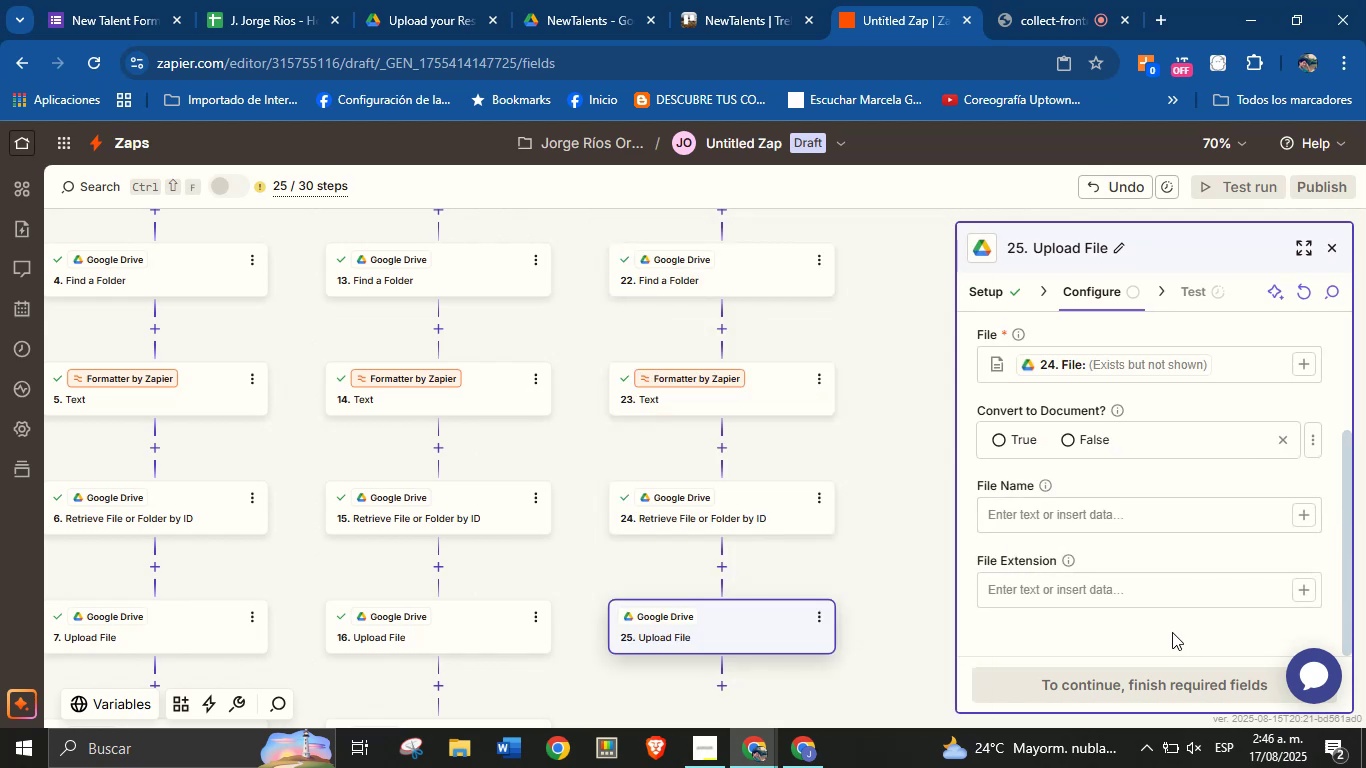 
left_click([1172, 632])
 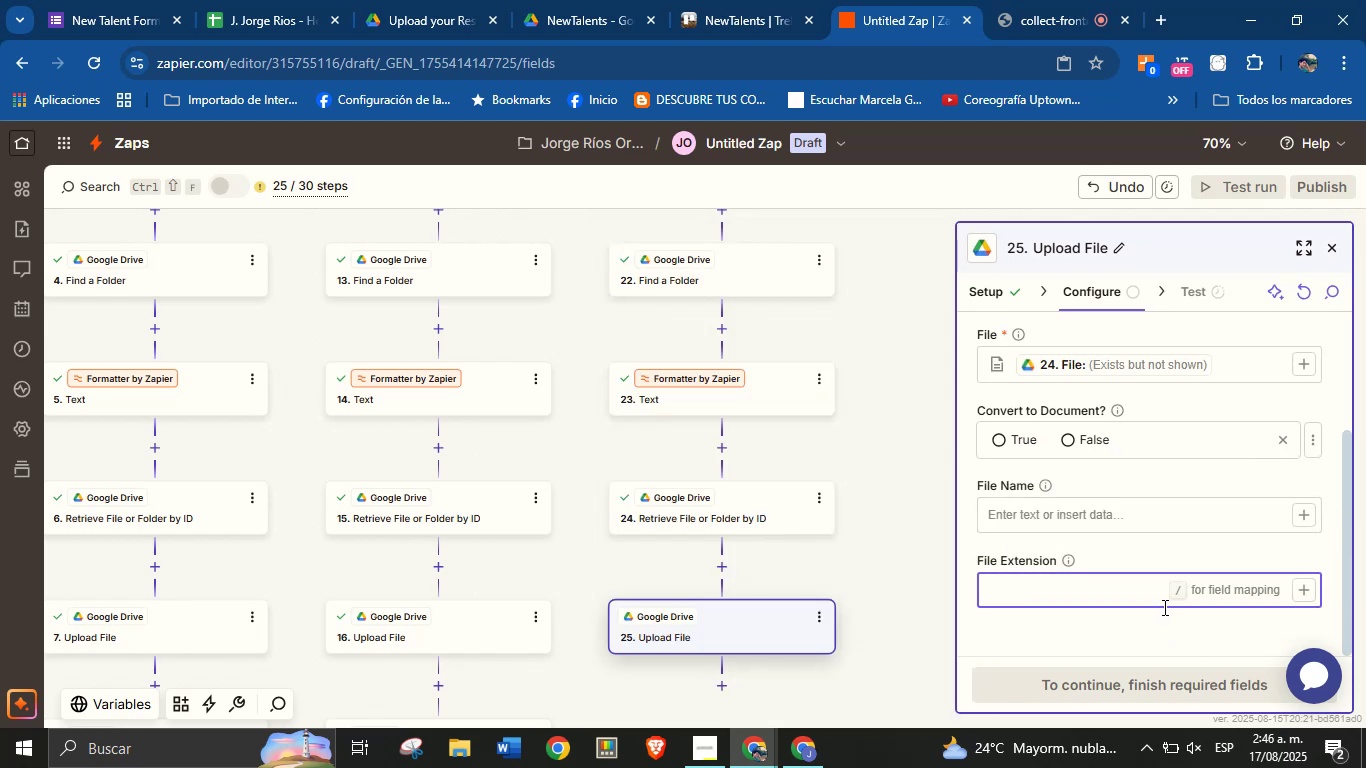 
scroll: coordinate [1163, 607], scroll_direction: down, amount: 2.0
 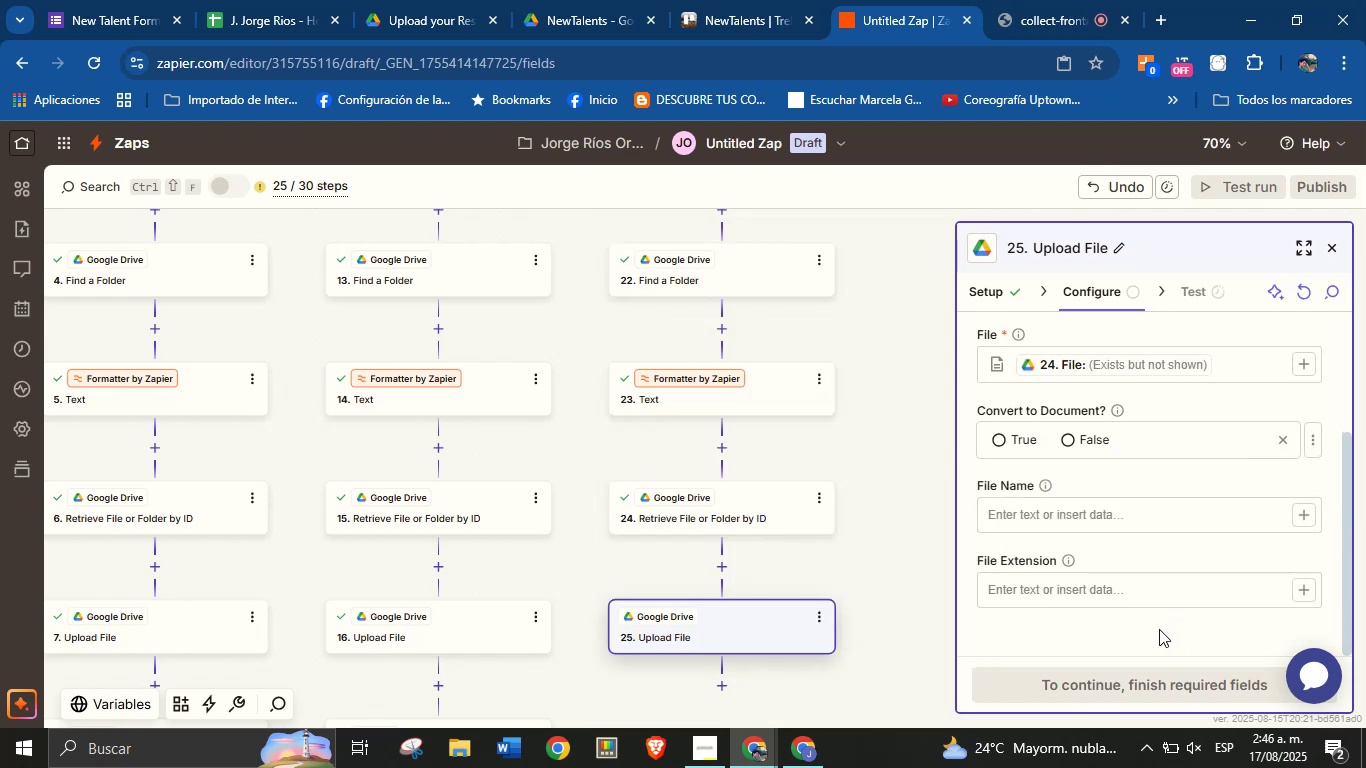 
left_click([1159, 629])
 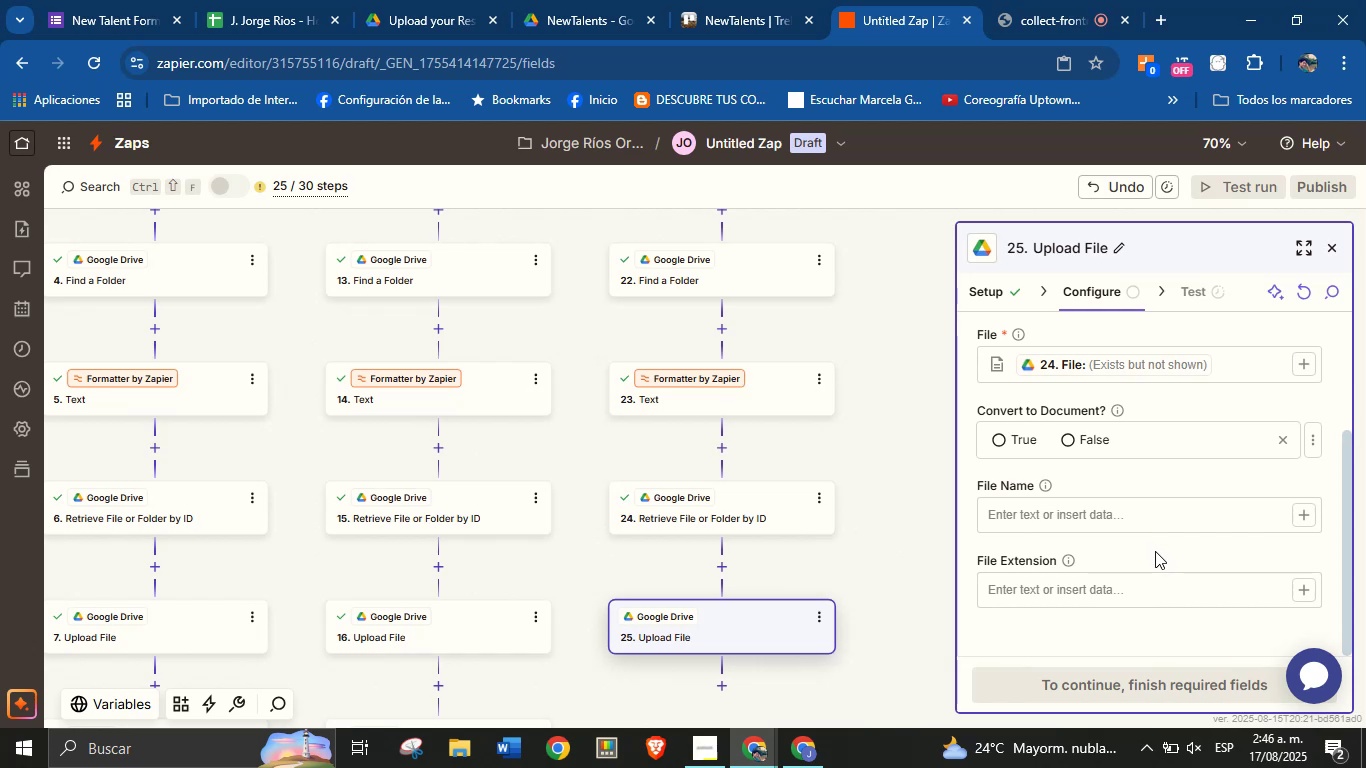 
scroll: coordinate [1157, 554], scroll_direction: down, amount: 1.0
 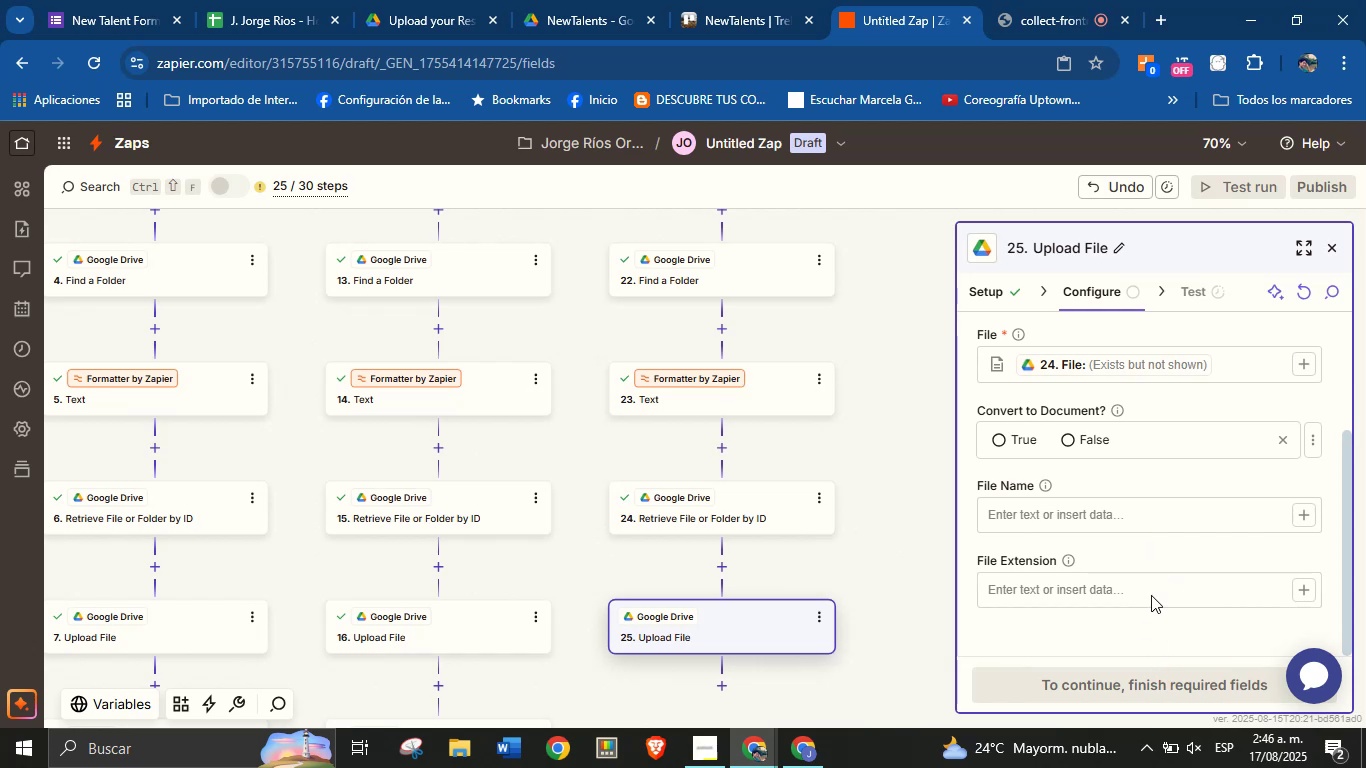 
scroll: coordinate [1151, 580], scroll_direction: up, amount: 7.0
 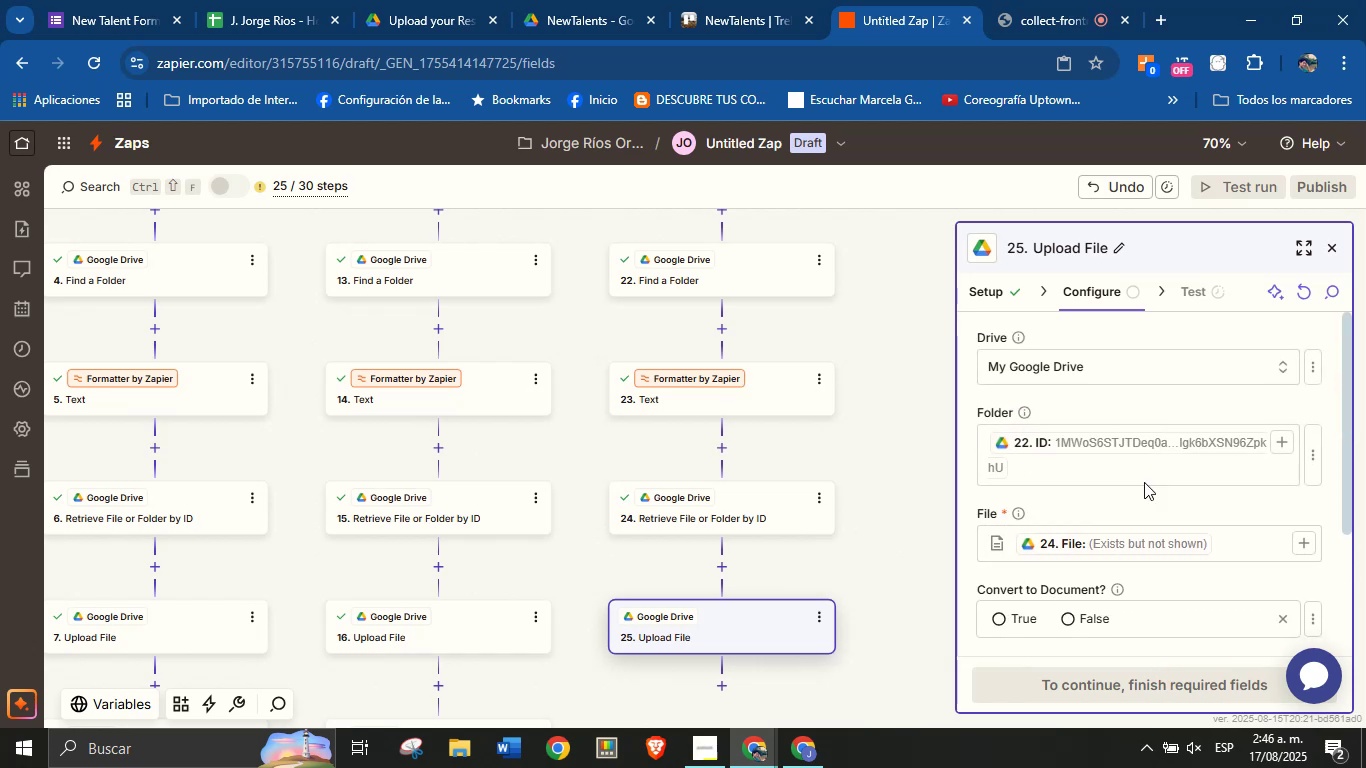 
scroll: coordinate [1146, 484], scroll_direction: down, amount: 6.0
 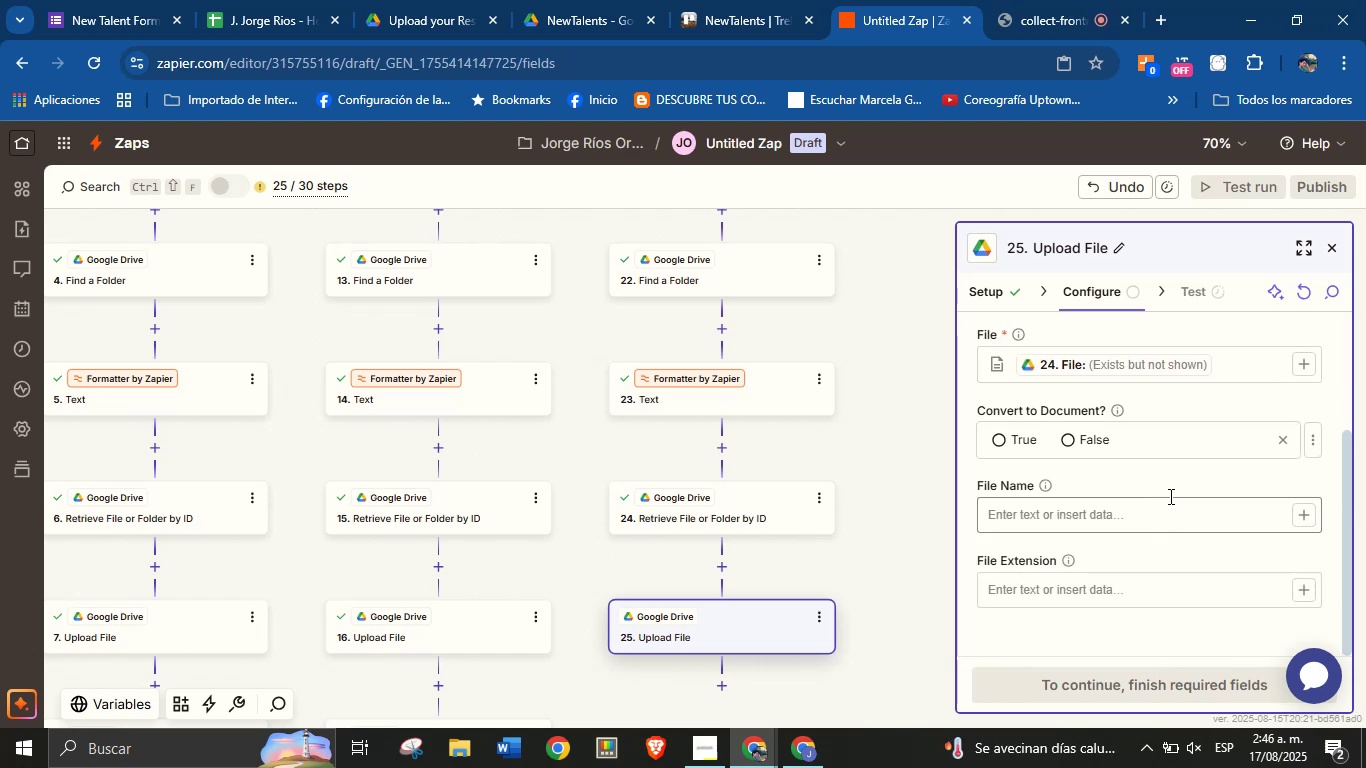 
scroll: coordinate [1171, 493], scroll_direction: up, amount: 2.0
 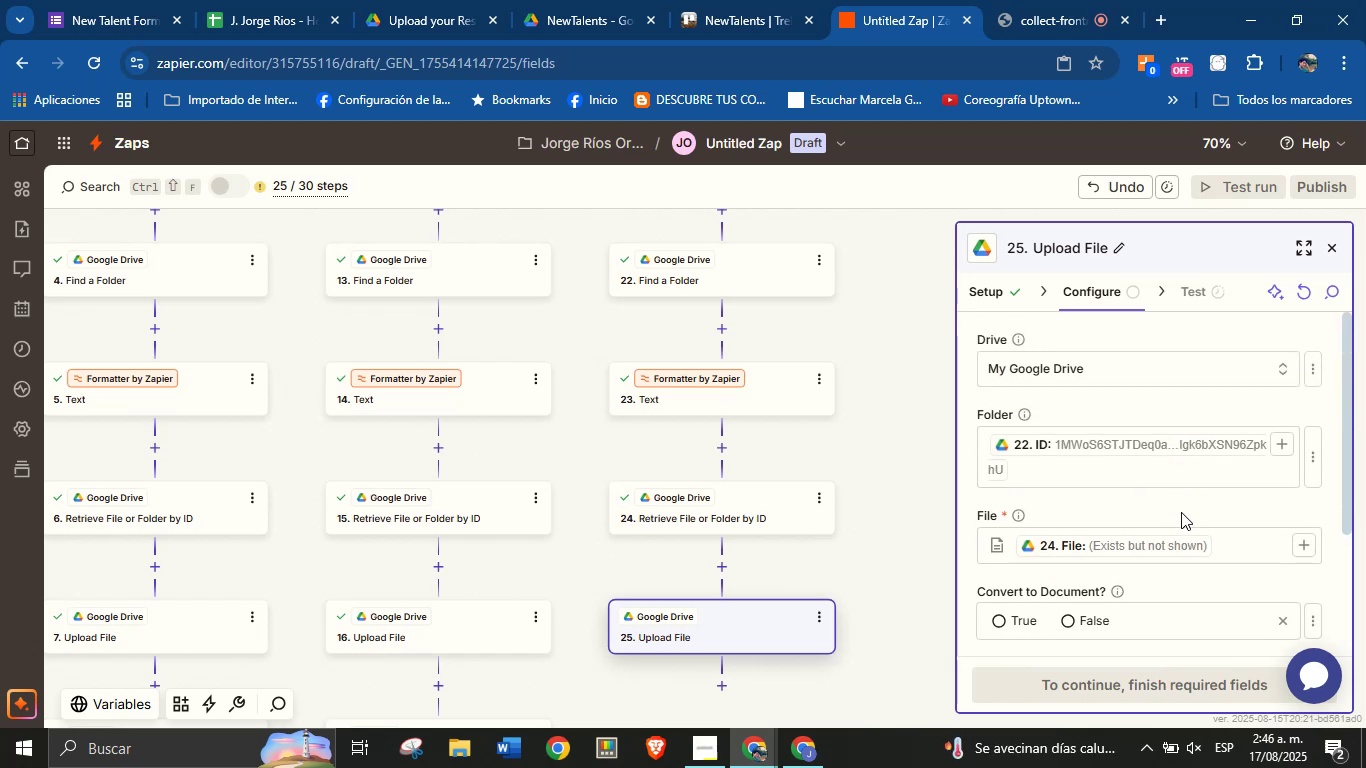 
left_click([1181, 512])
 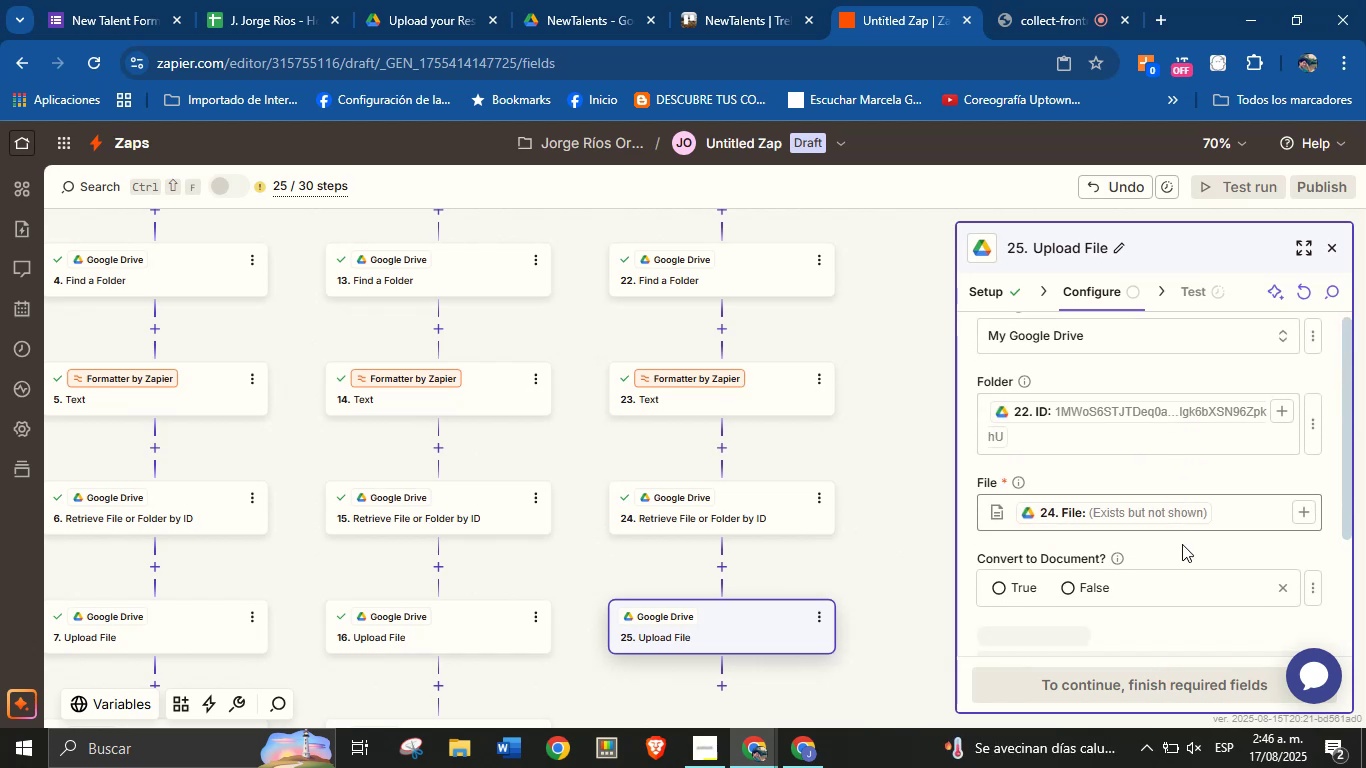 
scroll: coordinate [1181, 526], scroll_direction: down, amount: 3.0
 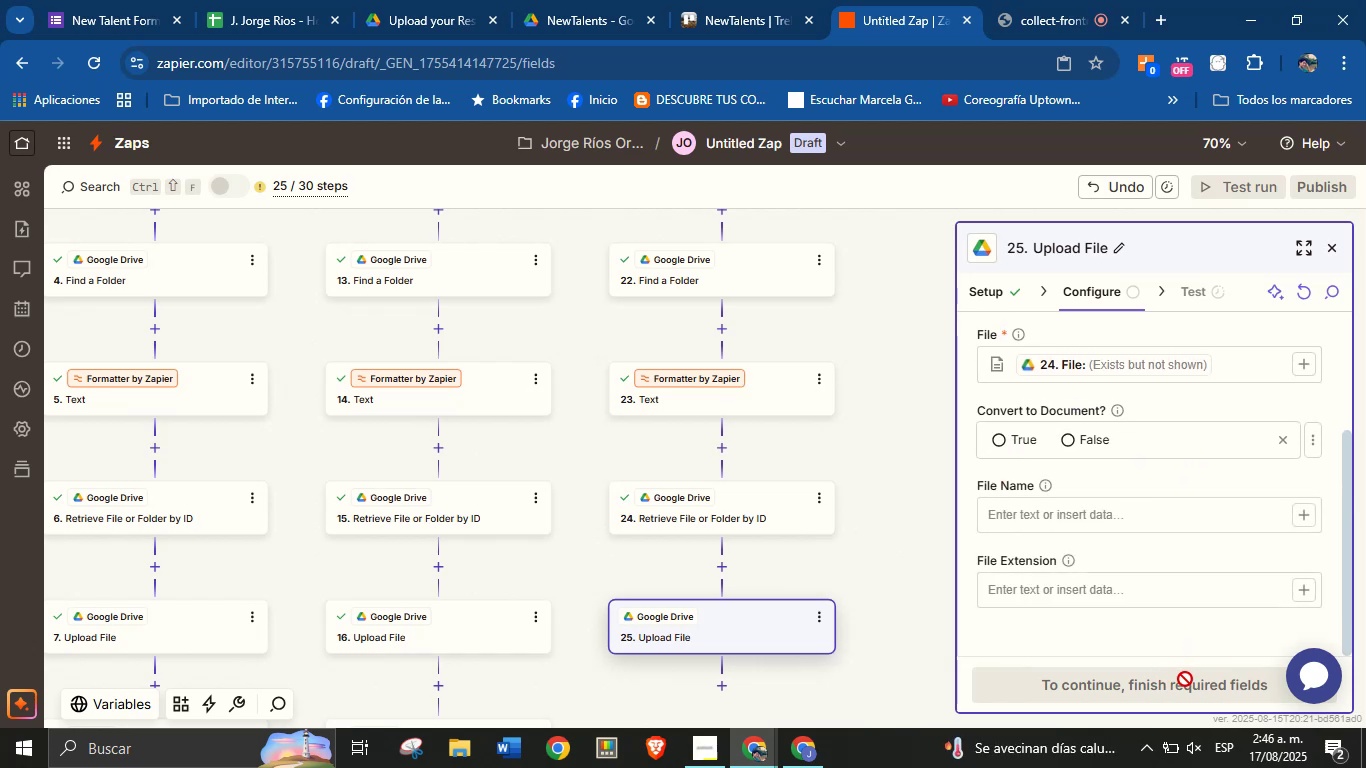 
left_click([1185, 679])
 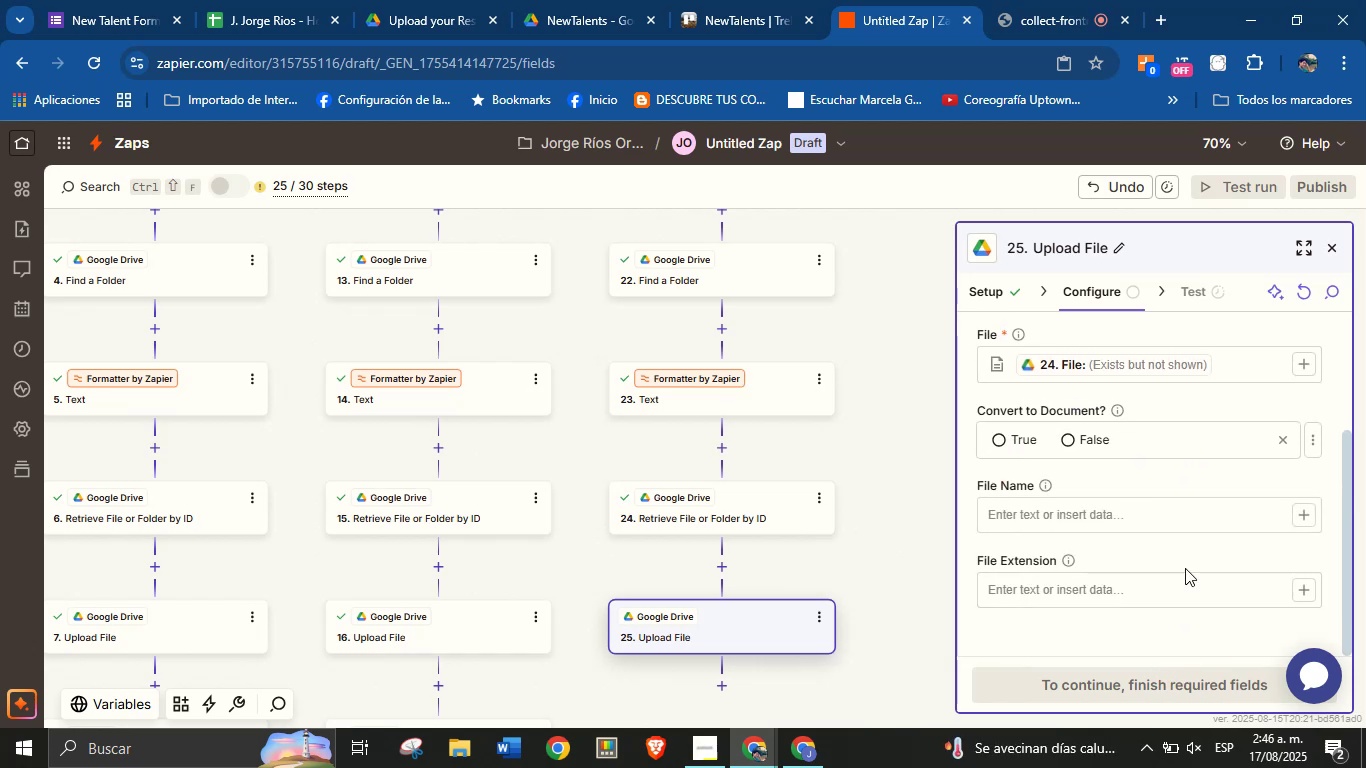 
scroll: coordinate [1162, 457], scroll_direction: up, amount: 10.0
 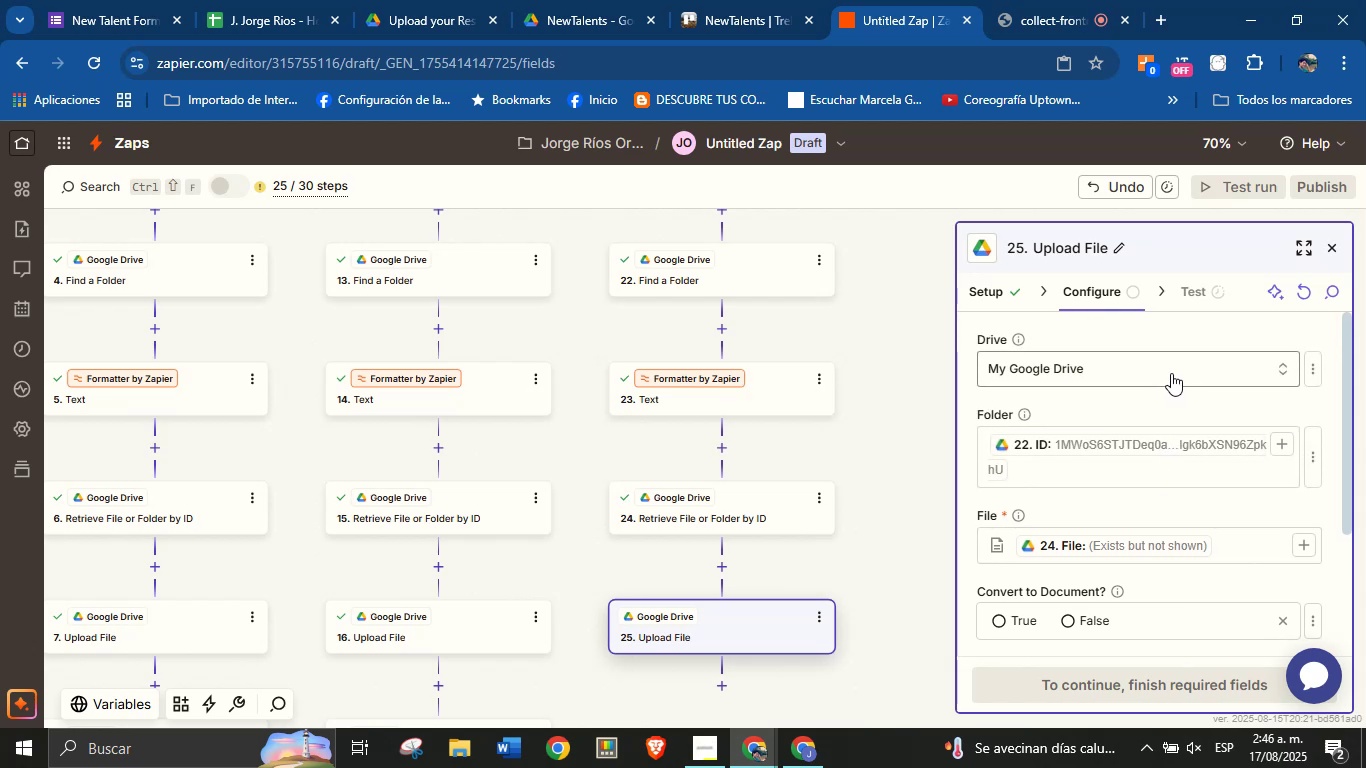 
left_click([1171, 373])
 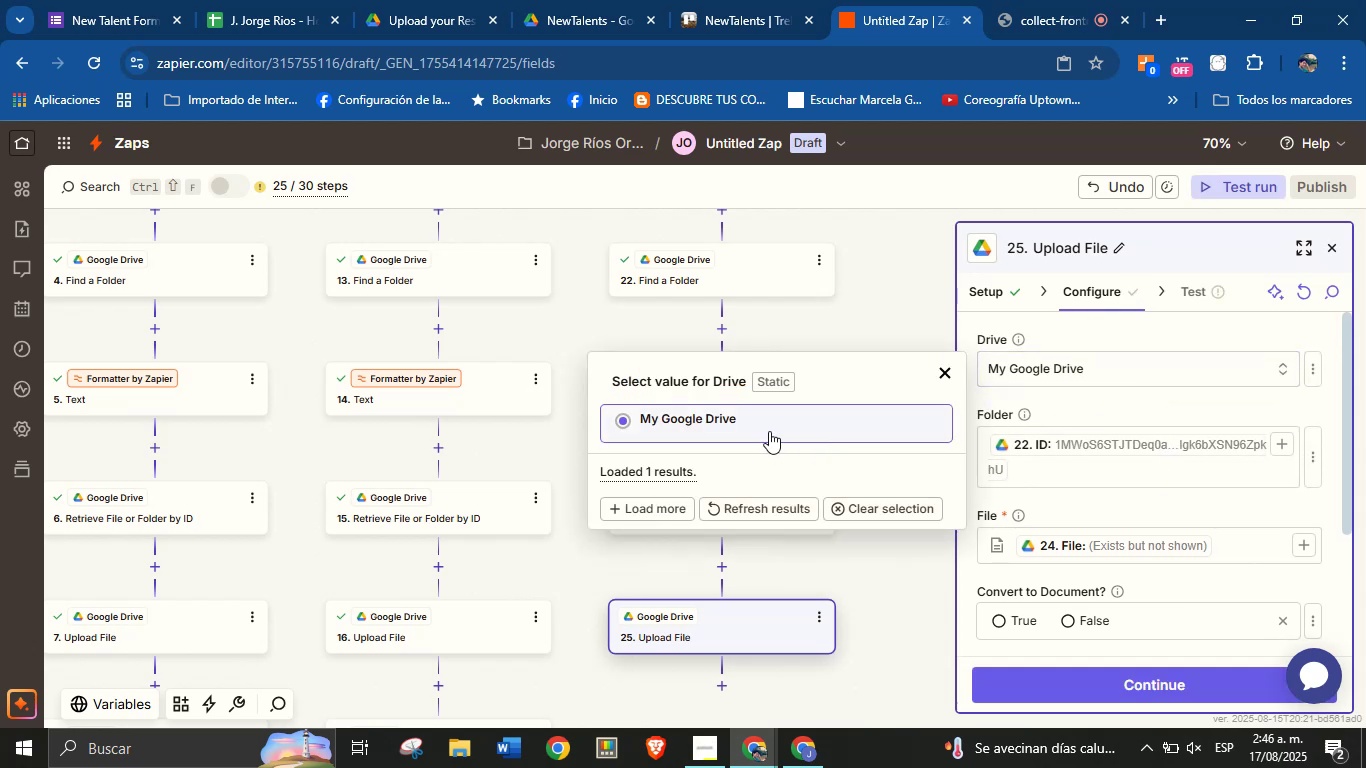 
double_click([769, 431])
 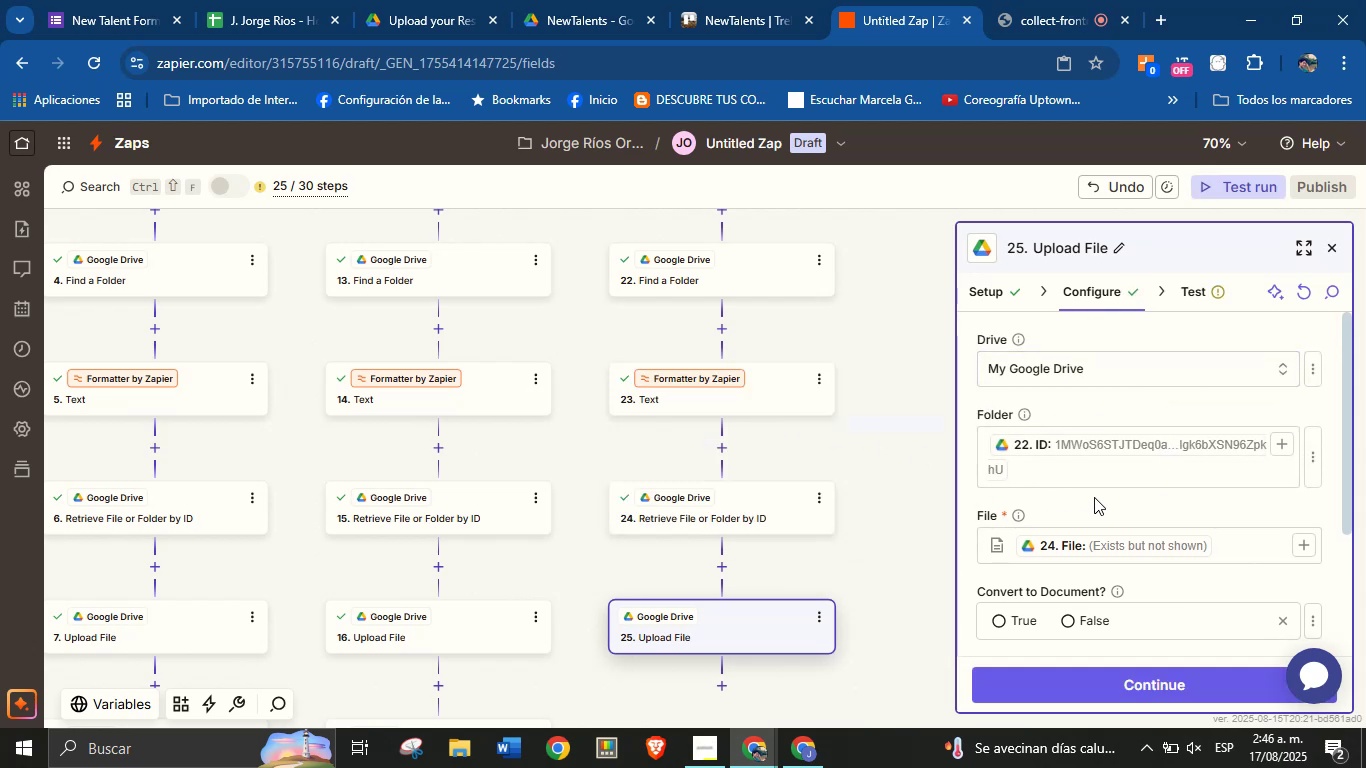 
left_click([1094, 497])
 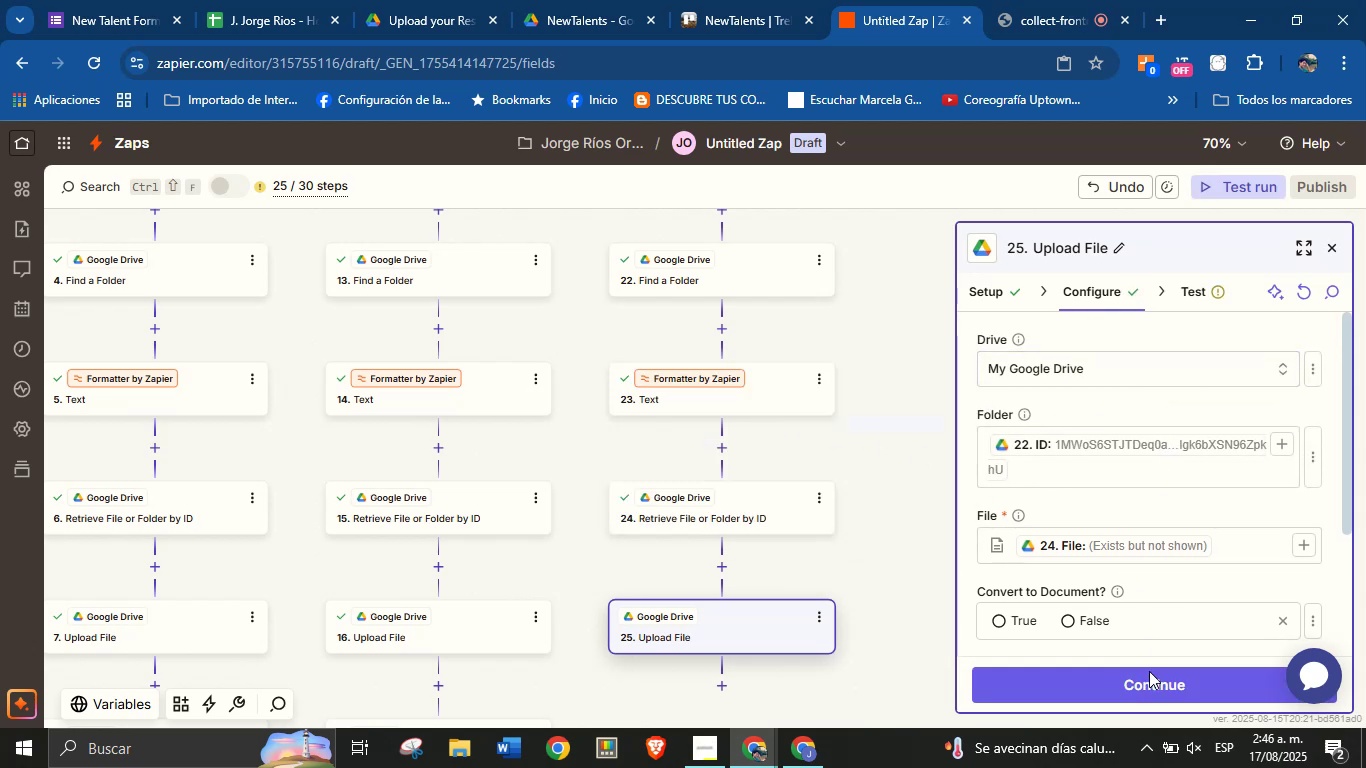 
left_click([1149, 671])
 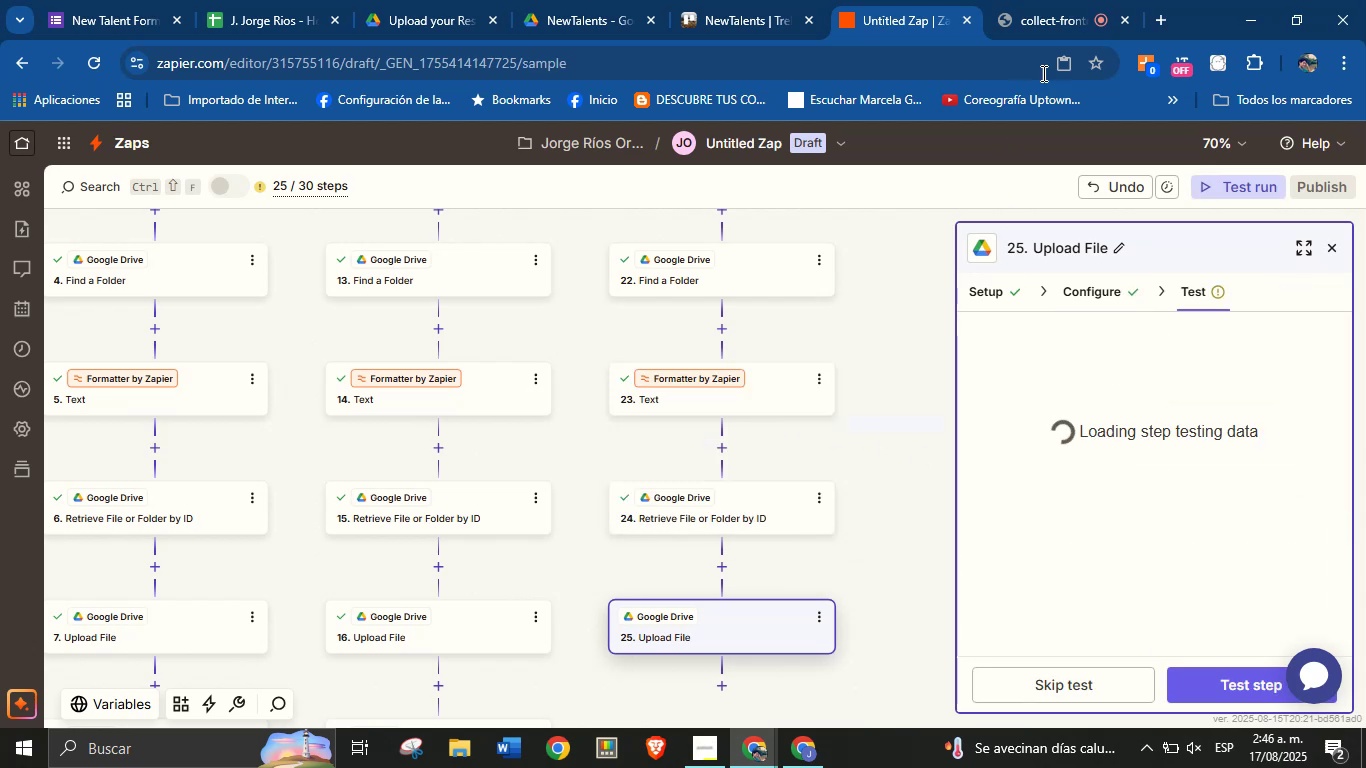 
left_click([1027, 0])
 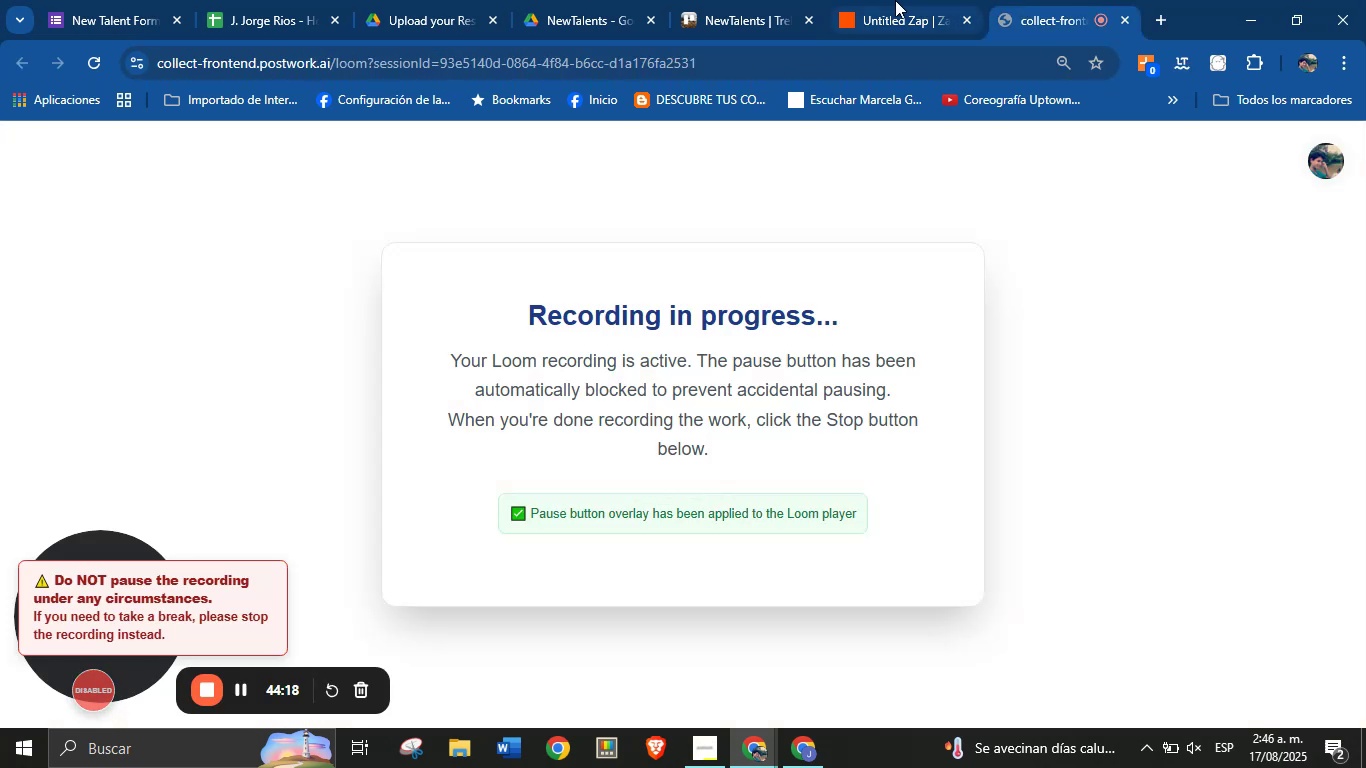 
left_click([895, 0])
 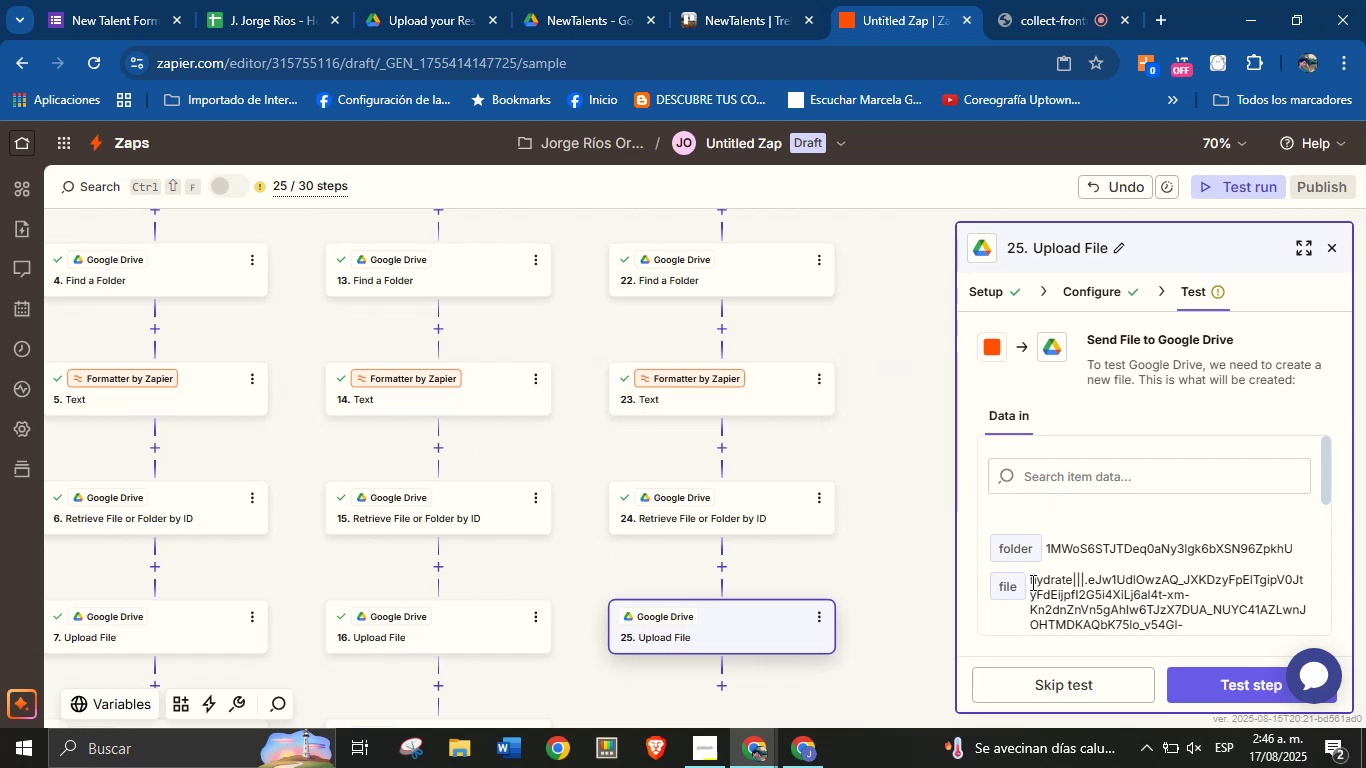 
left_click_drag(start_coordinate=[927, 593], to_coordinate=[917, 417])
 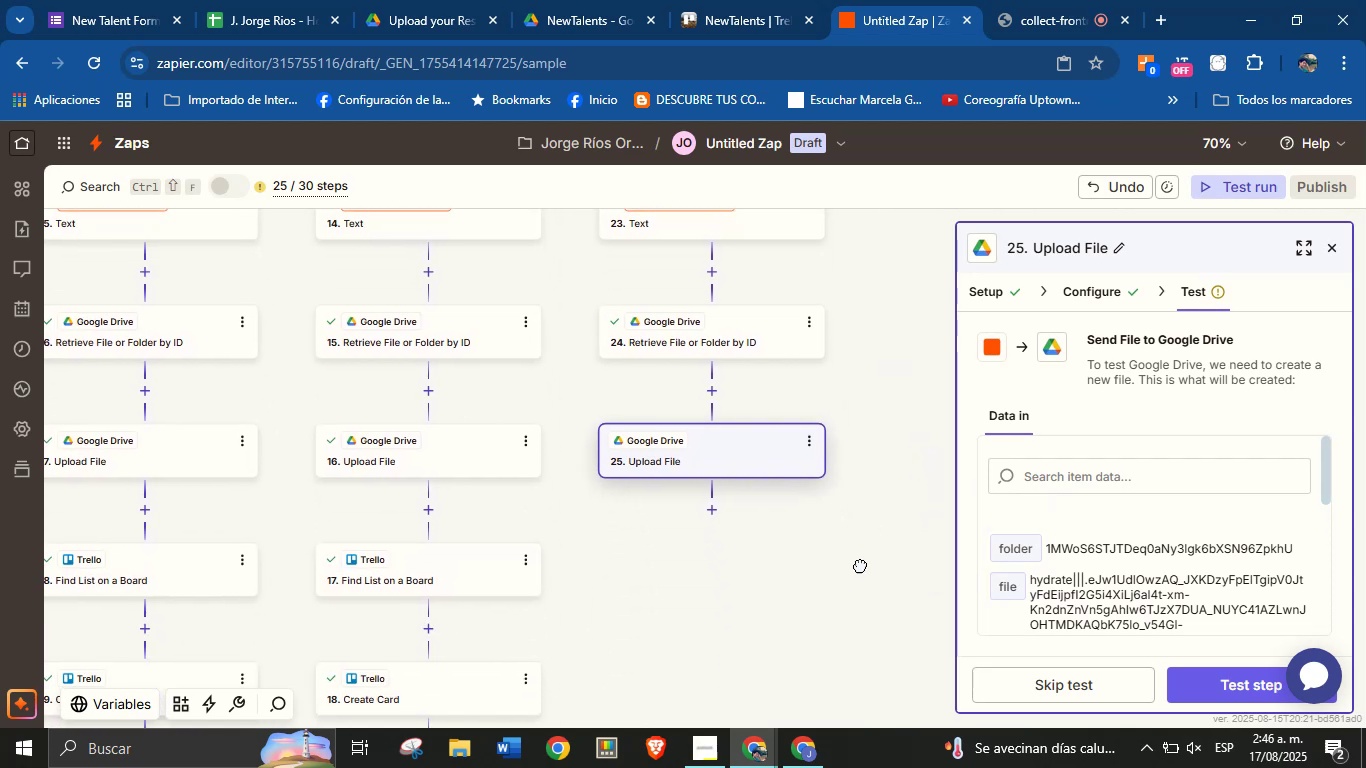 
left_click_drag(start_coordinate=[860, 583], to_coordinate=[867, 444])
 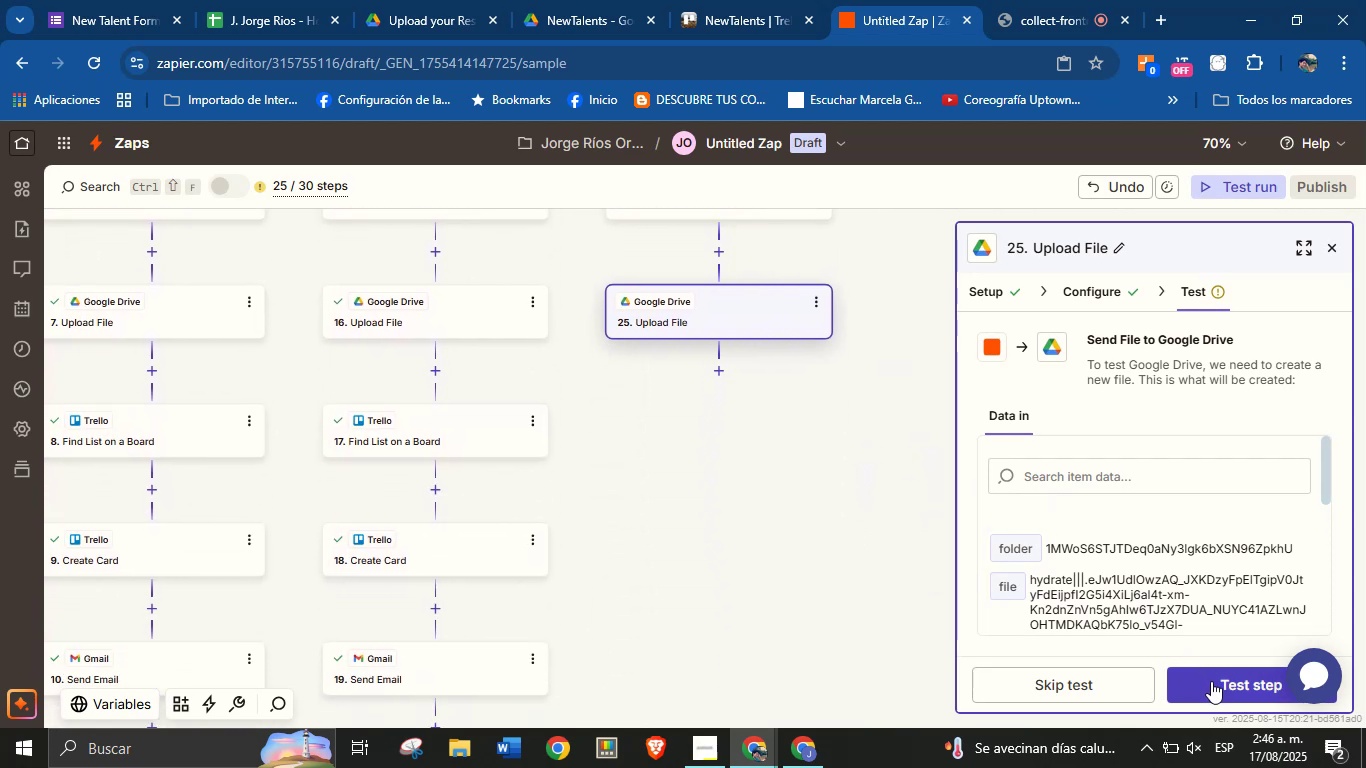 
left_click([1213, 681])
 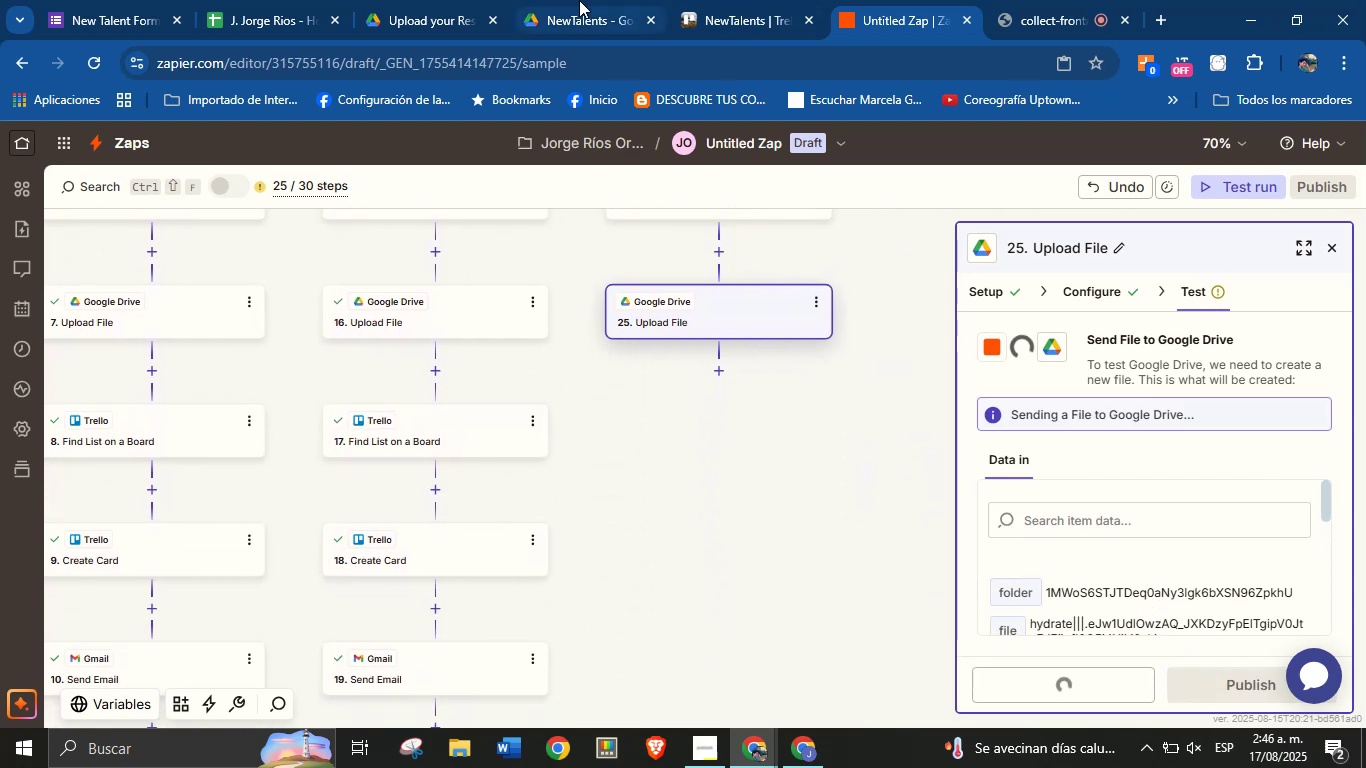 
left_click([579, 0])
 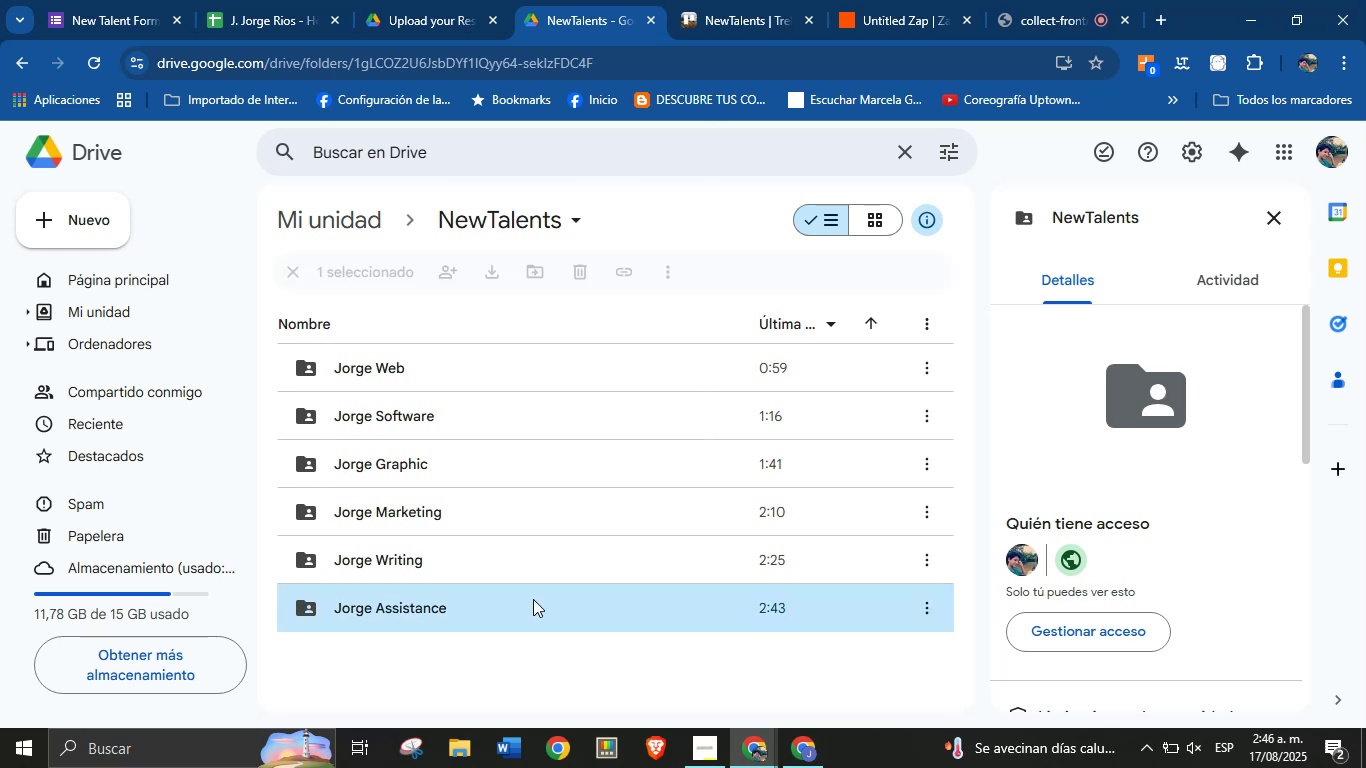 
double_click([533, 599])
 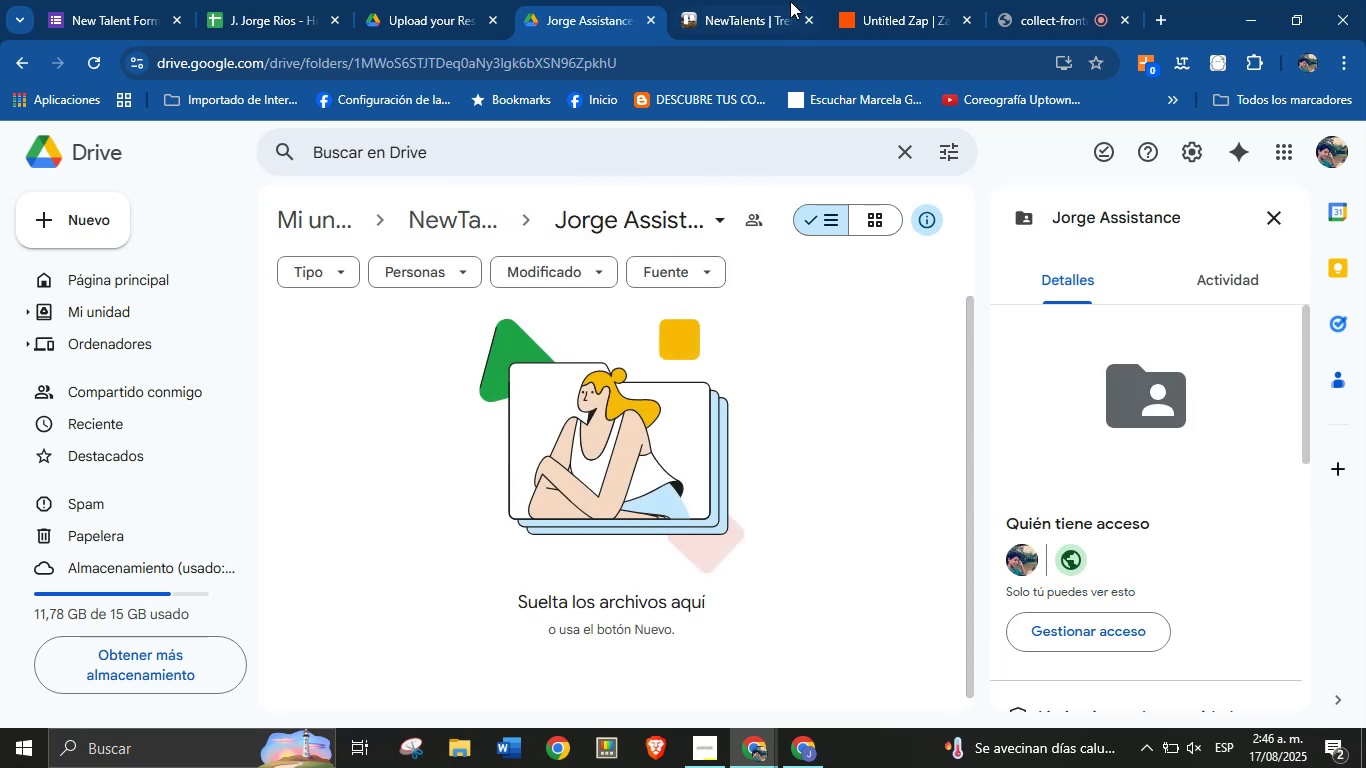 
left_click([841, 0])
 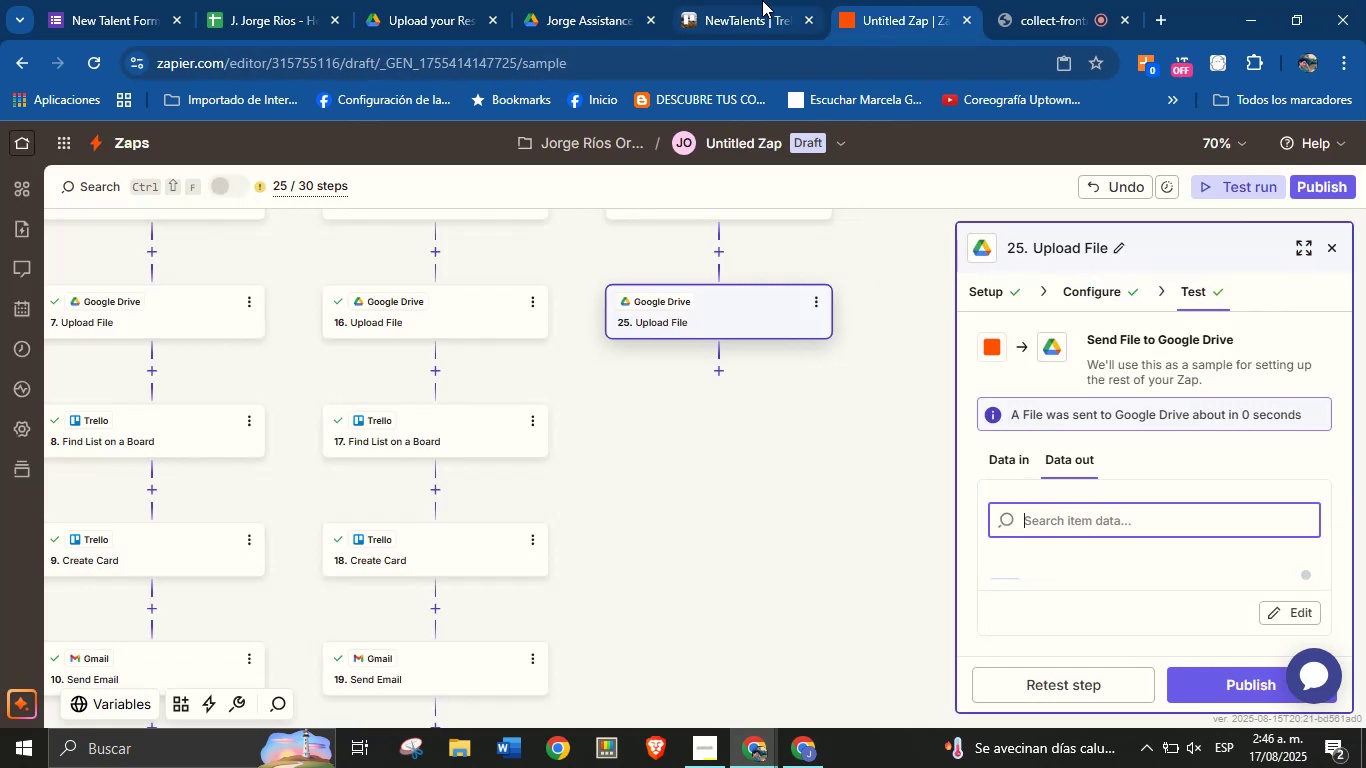 
left_click([762, 0])
 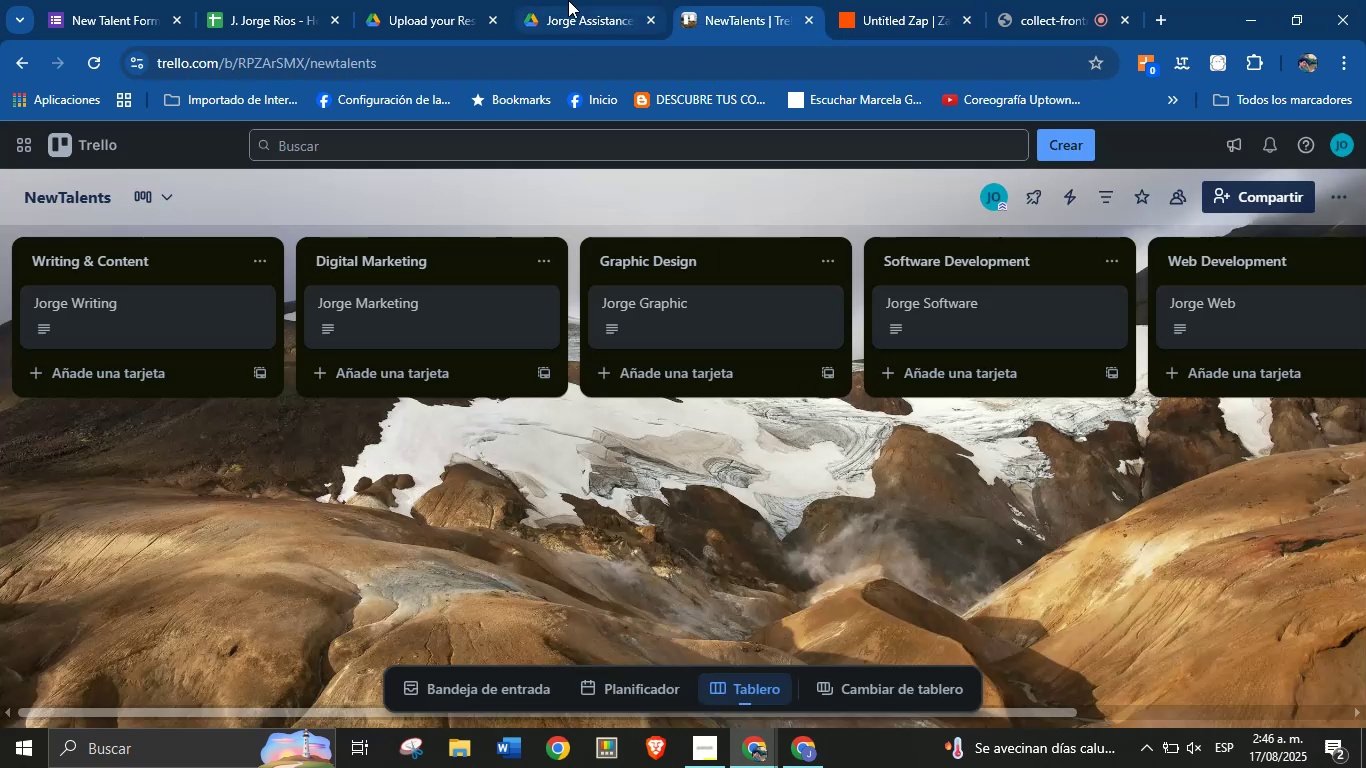 
left_click([568, 0])
 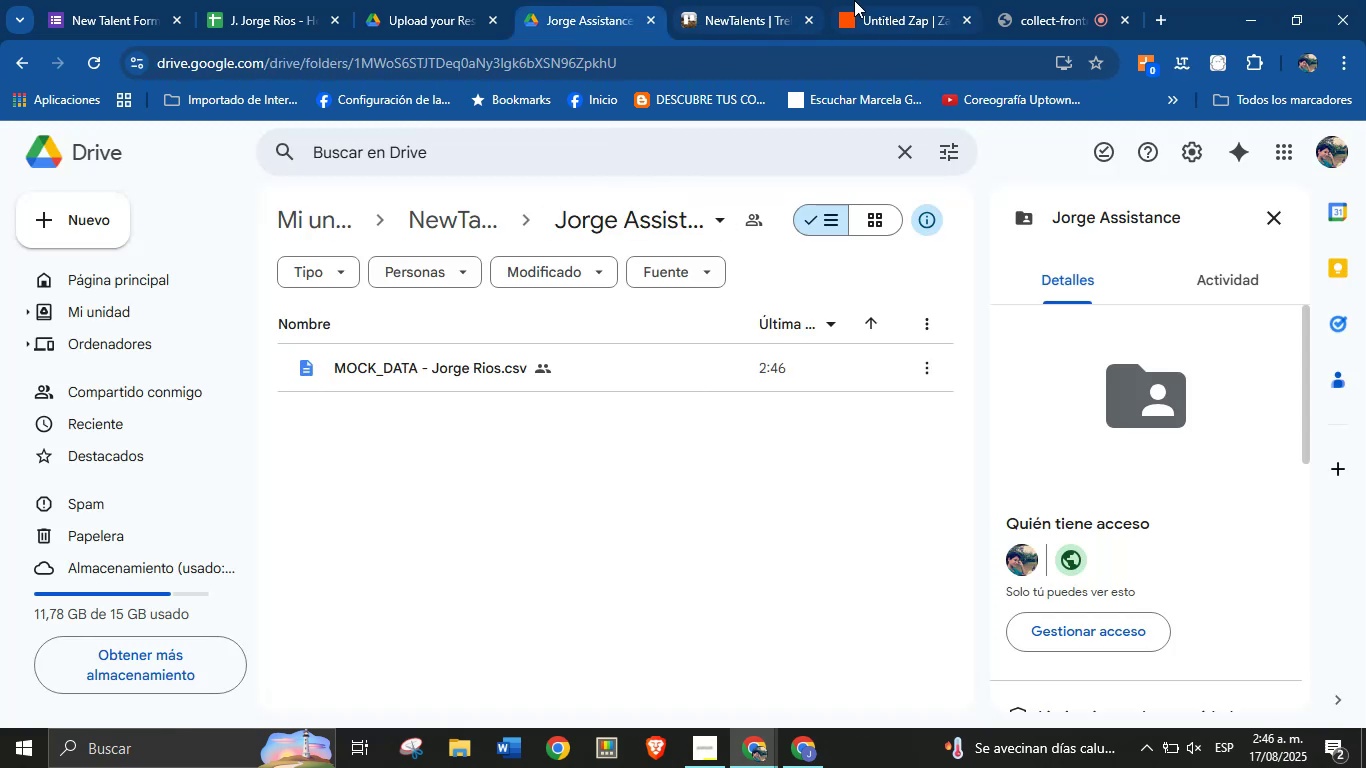 
left_click([856, 0])
 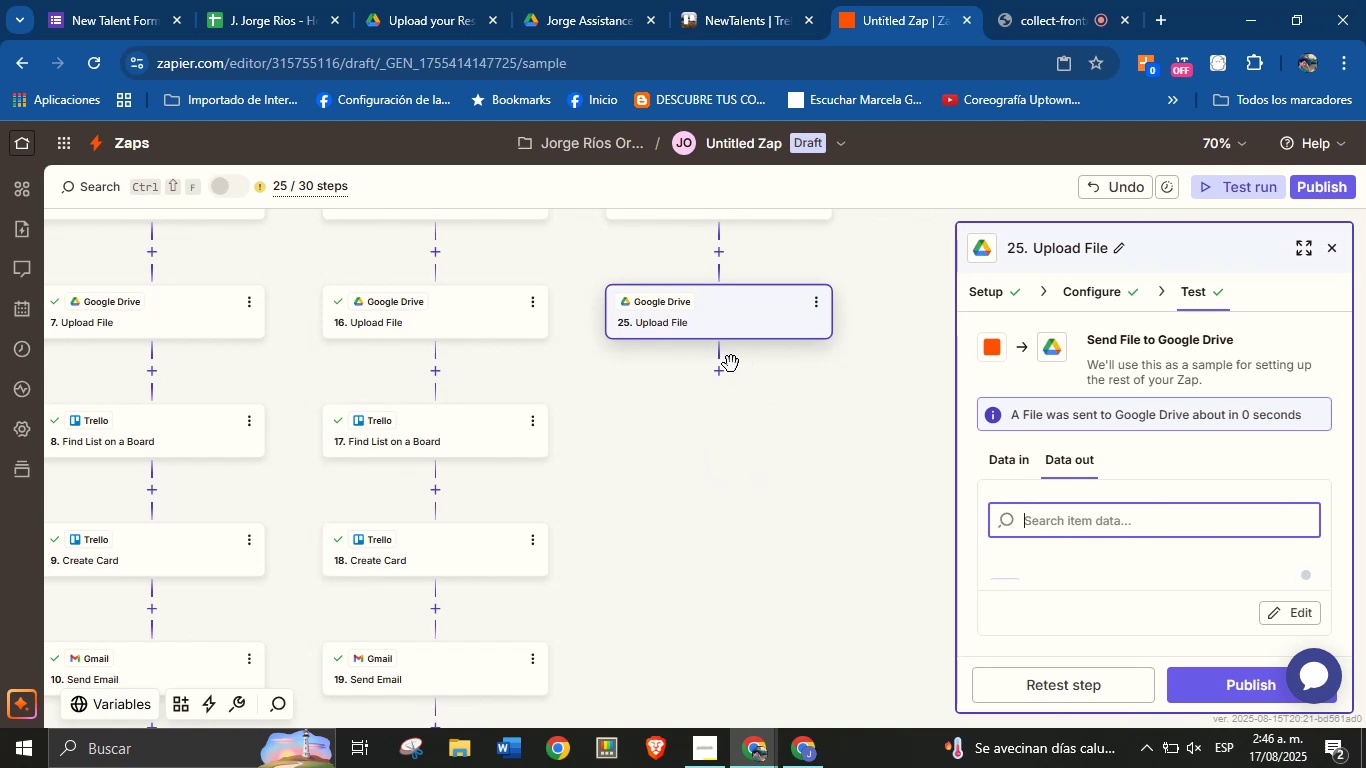 
left_click([723, 373])
 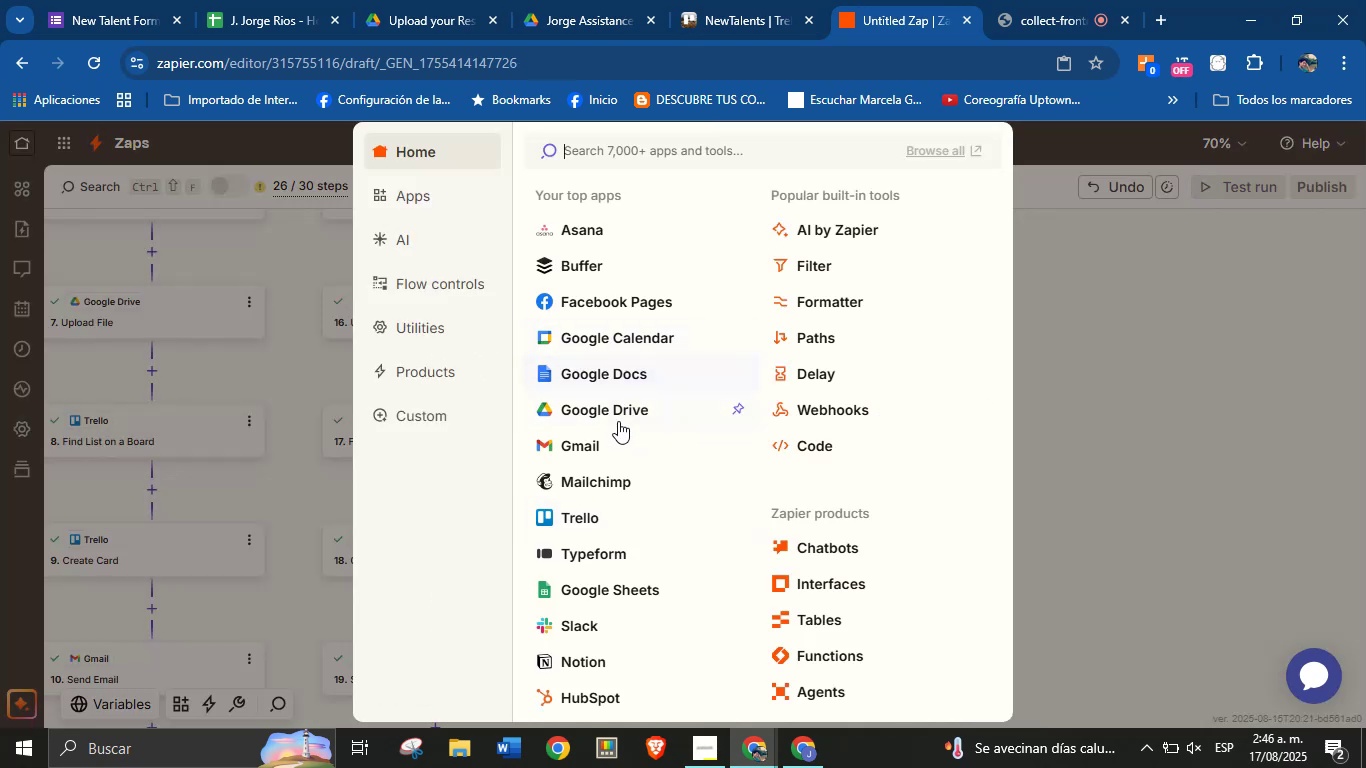 
left_click([597, 513])
 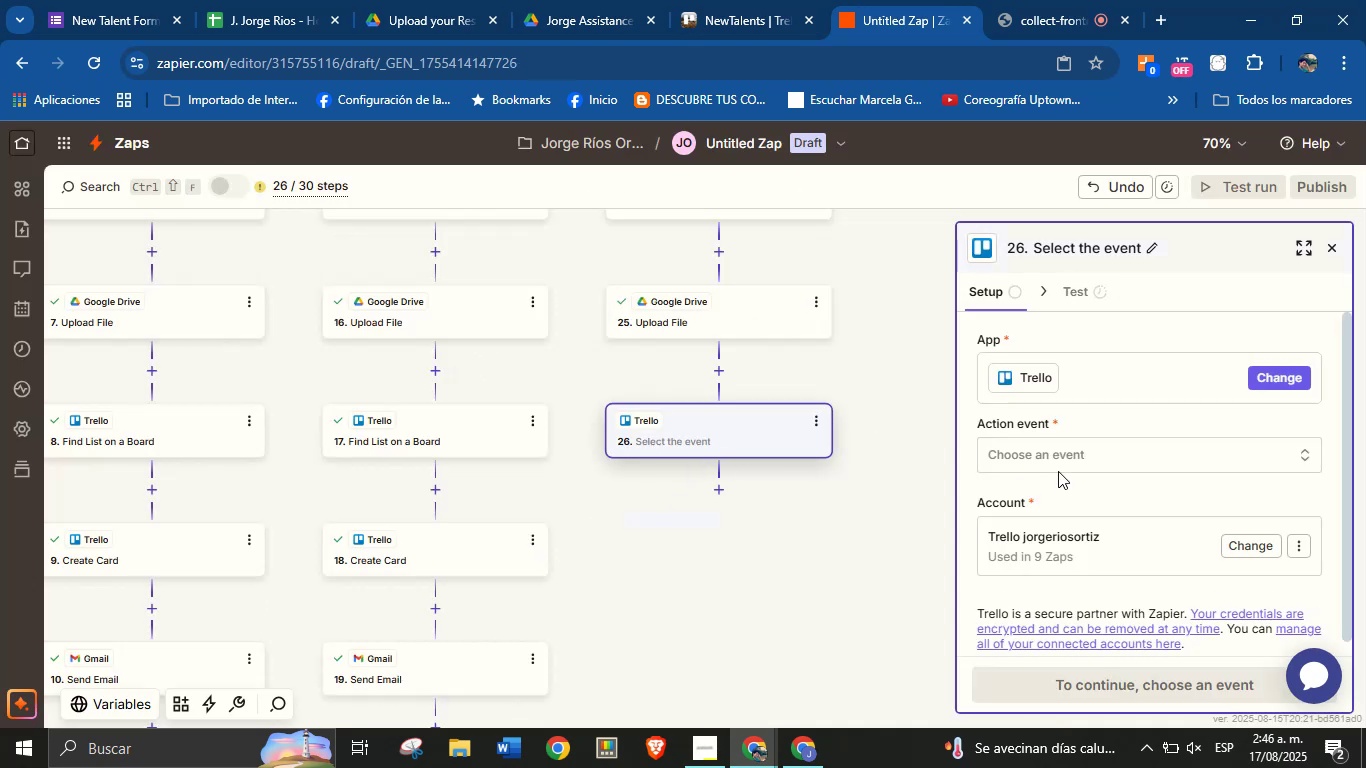 
mouse_move([1089, 454])
 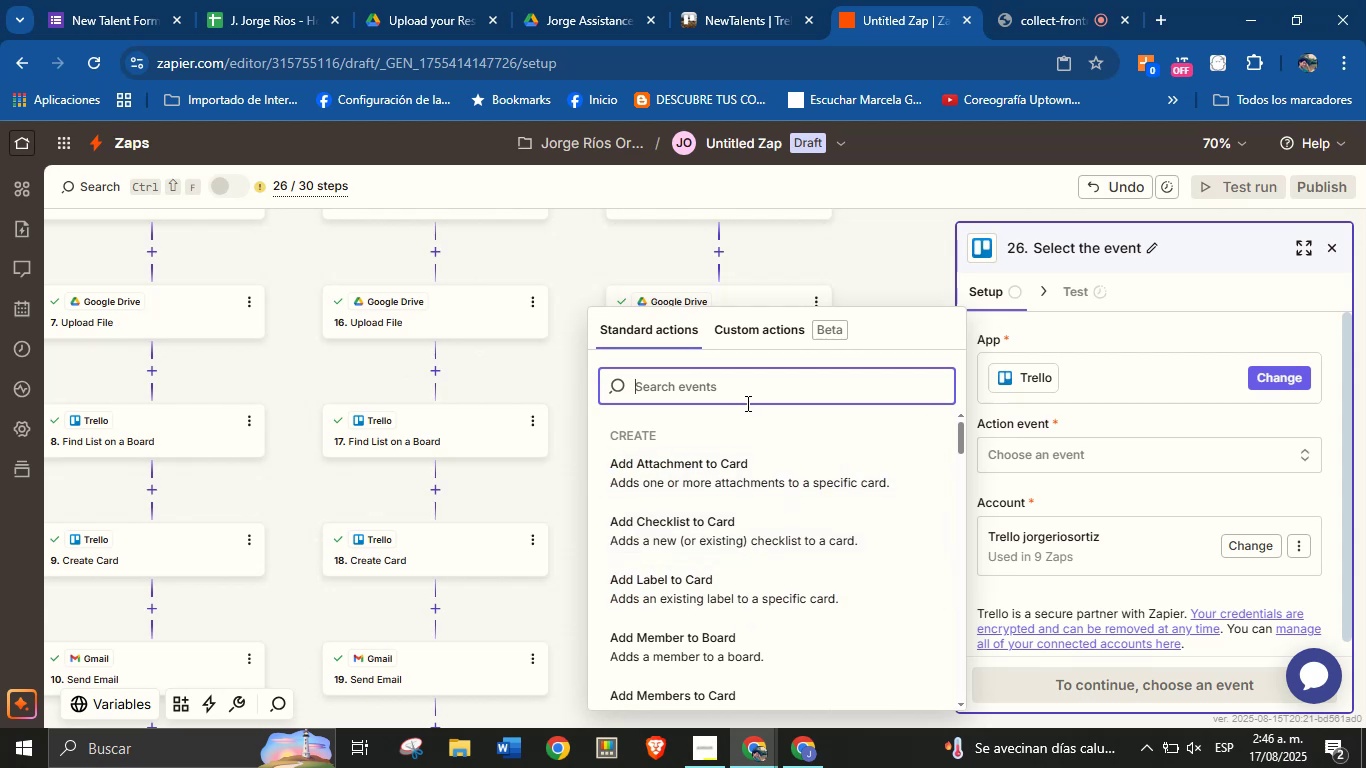 
type(find)
 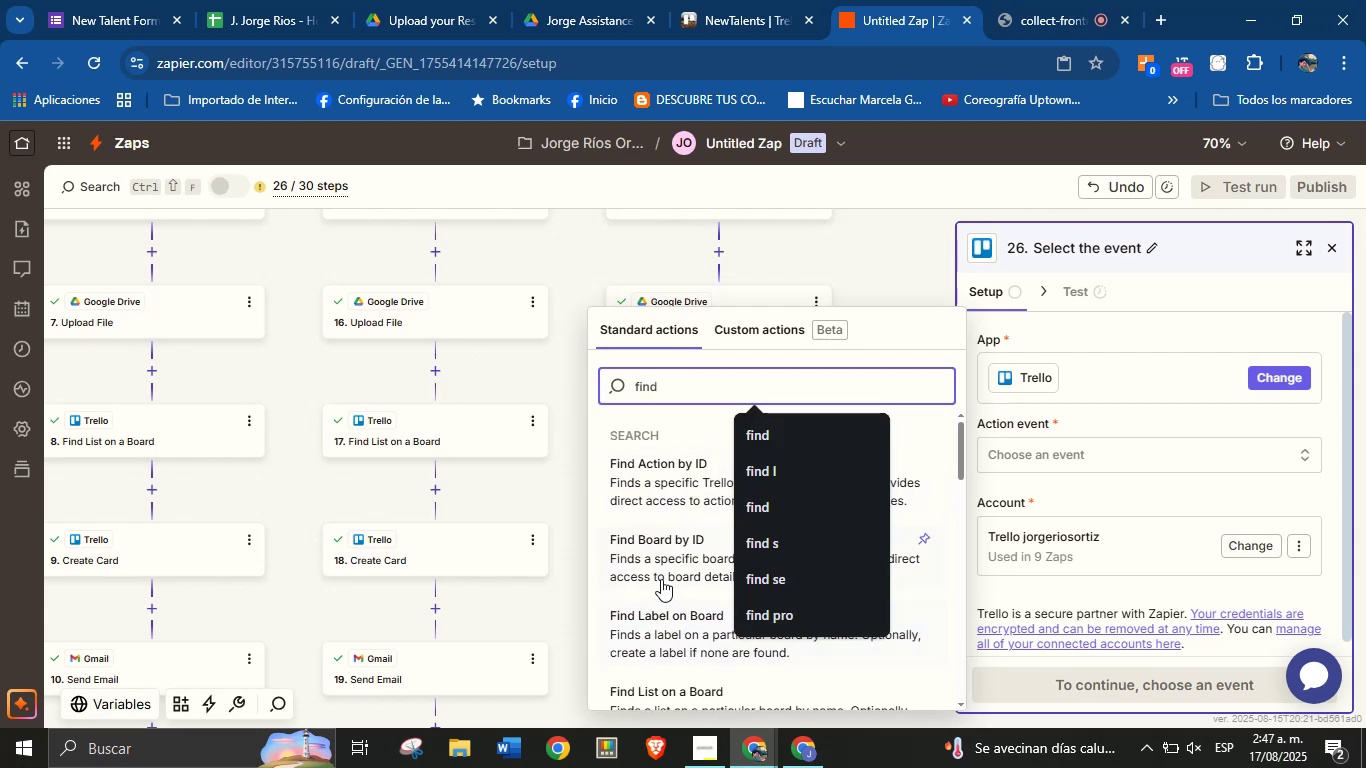 
scroll: coordinate [661, 572], scroll_direction: down, amount: 7.0
 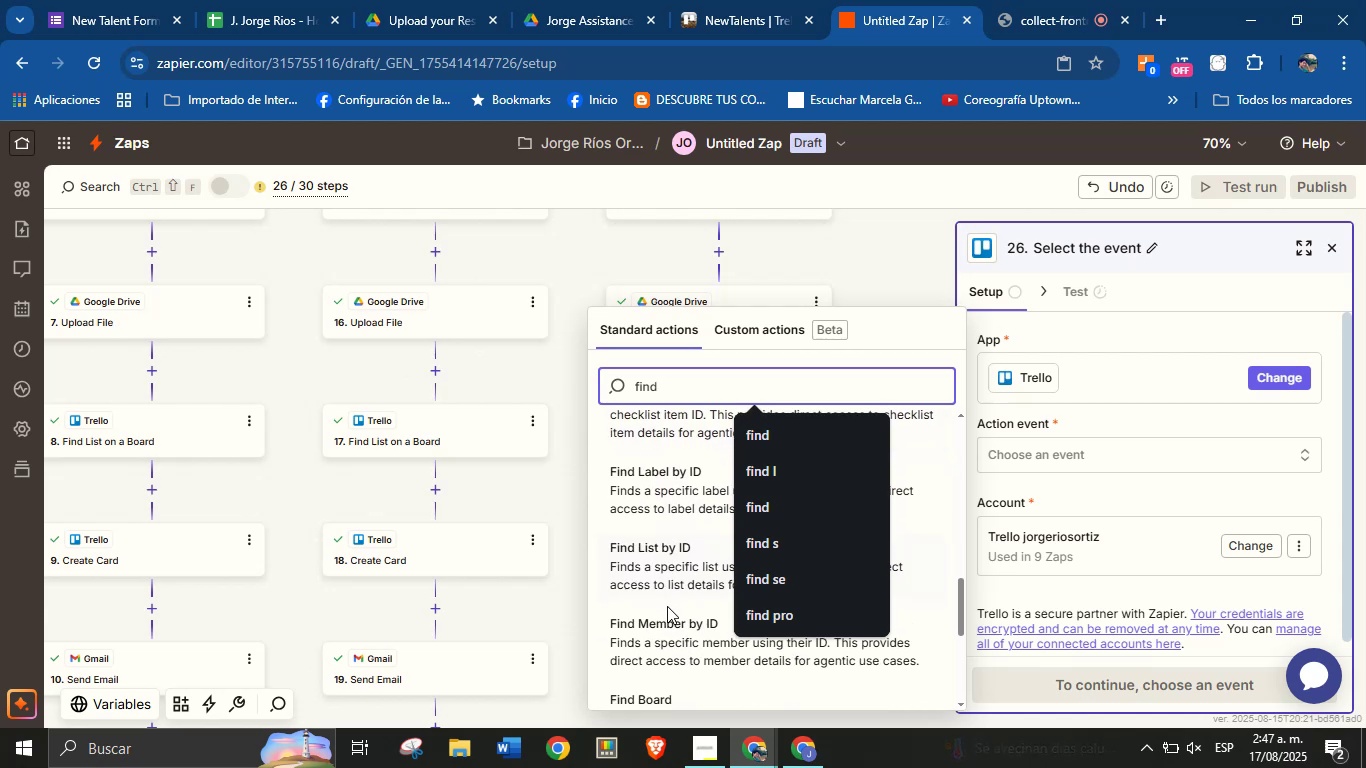 
scroll: coordinate [664, 604], scroll_direction: down, amount: 9.0
 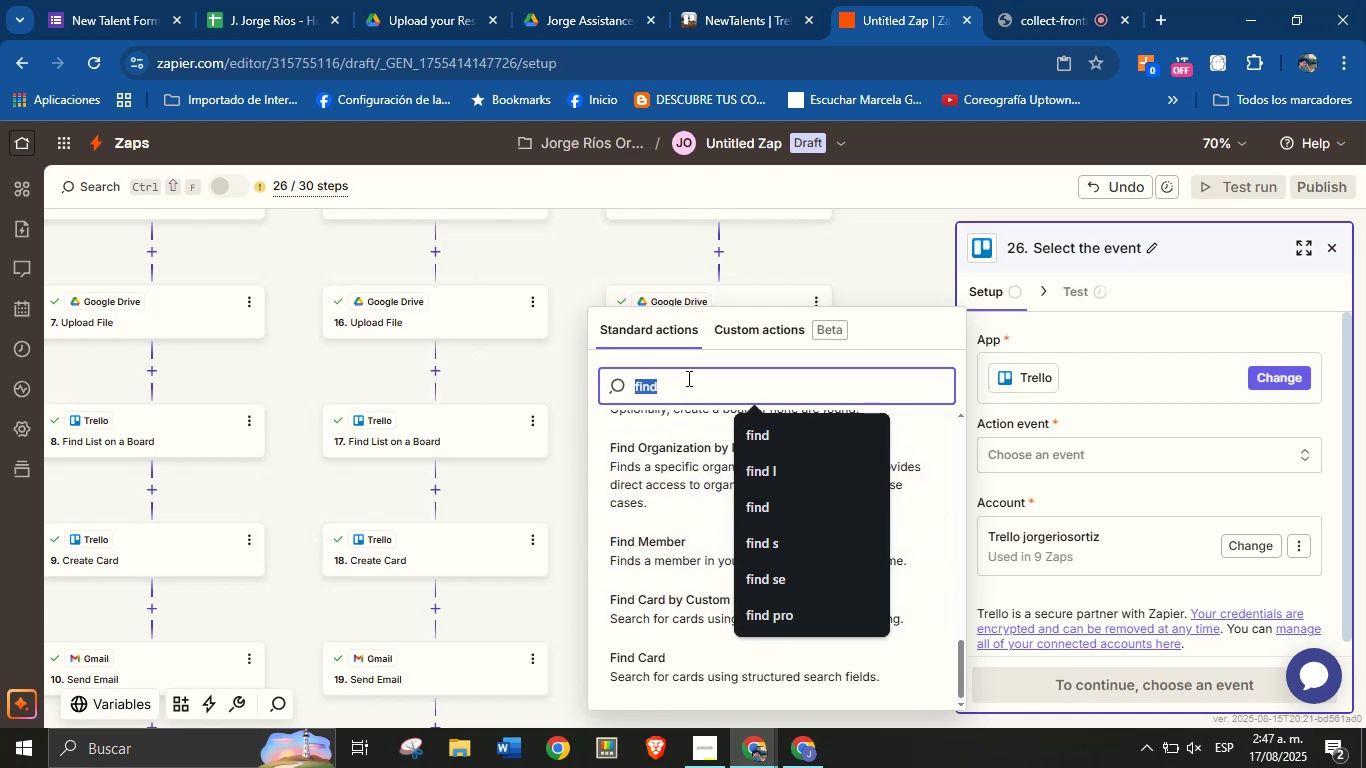 
double_click([687, 378])
 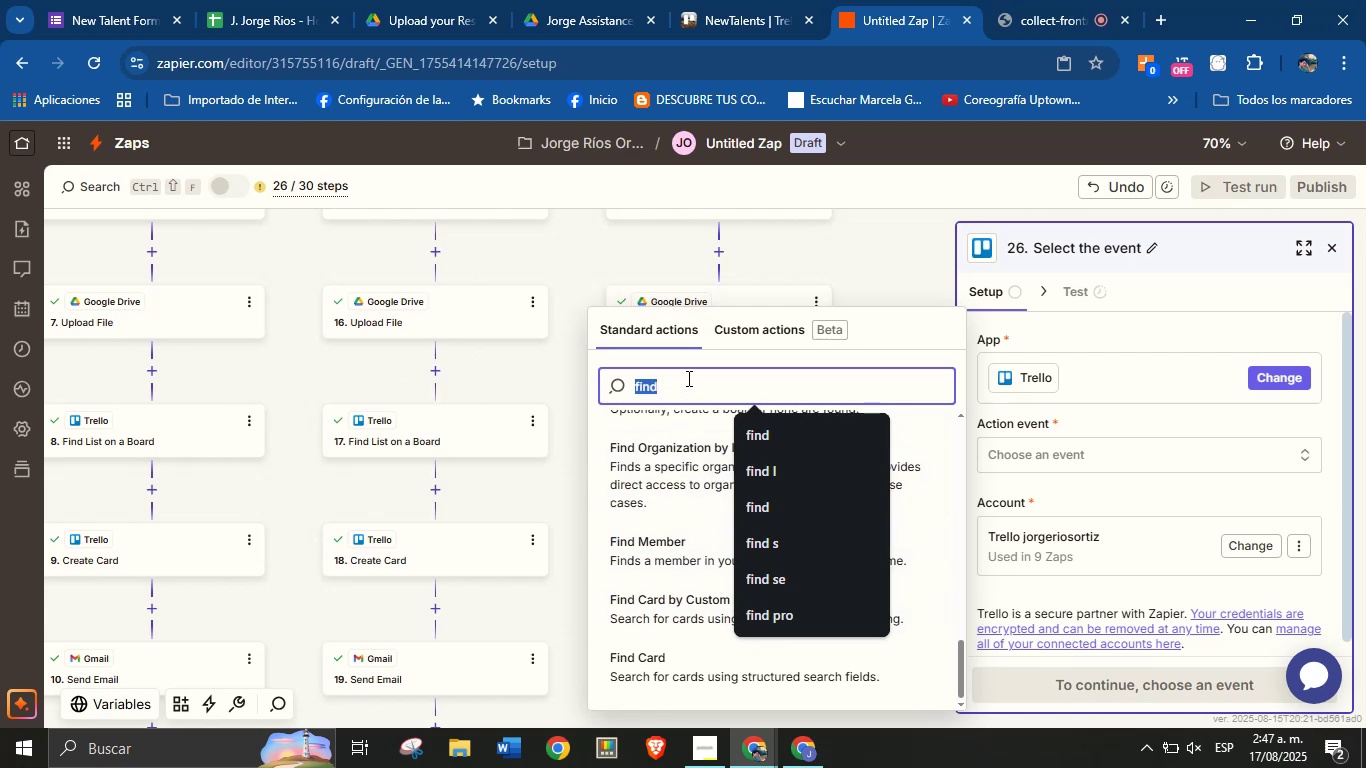 
triple_click([687, 378])
 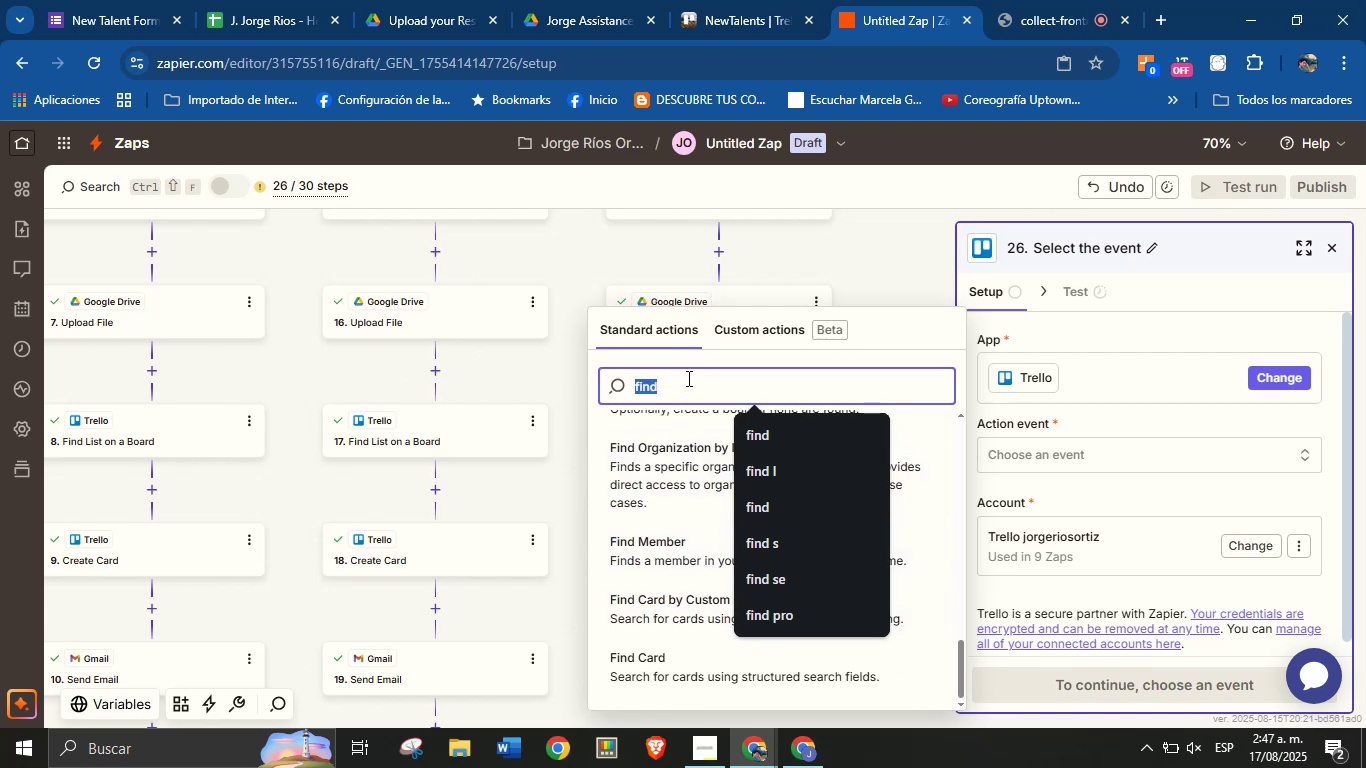 
type(list)
 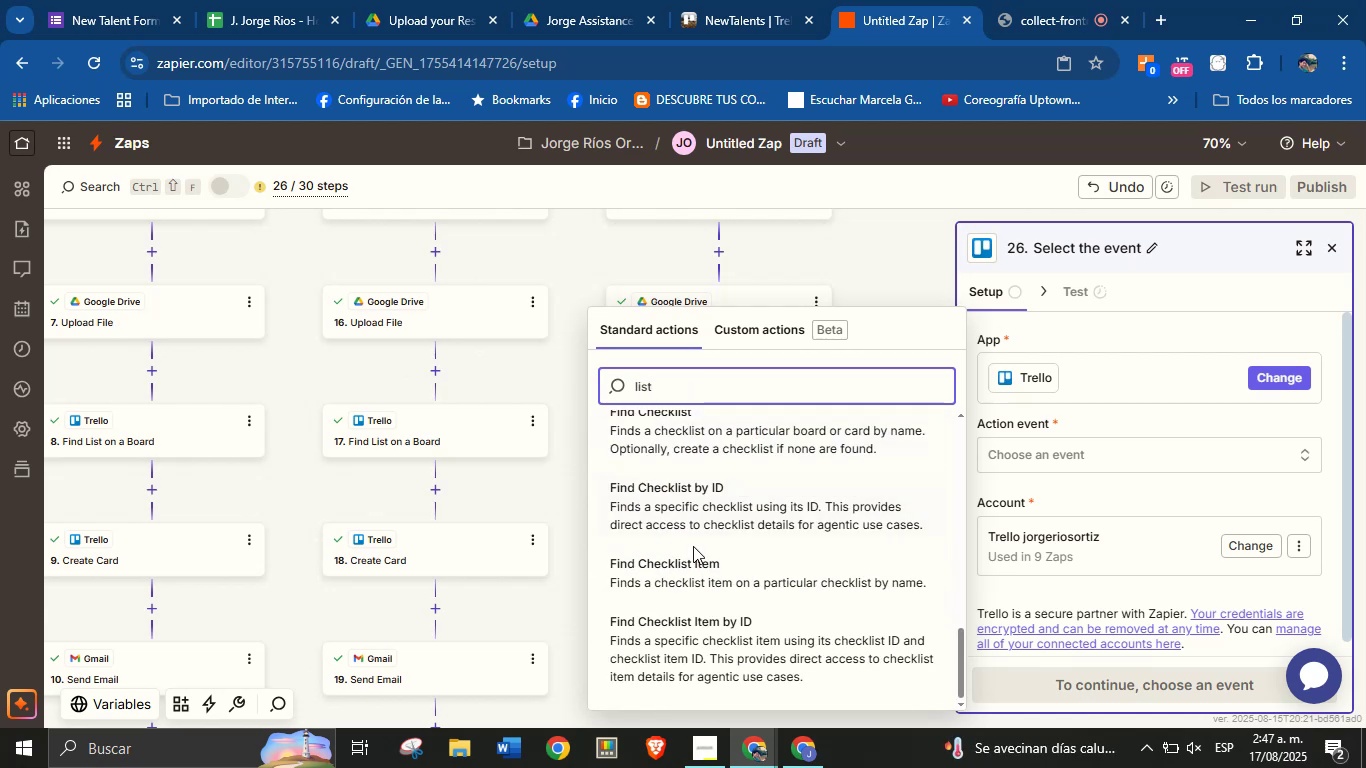 
scroll: coordinate [693, 546], scroll_direction: up, amount: 11.0
 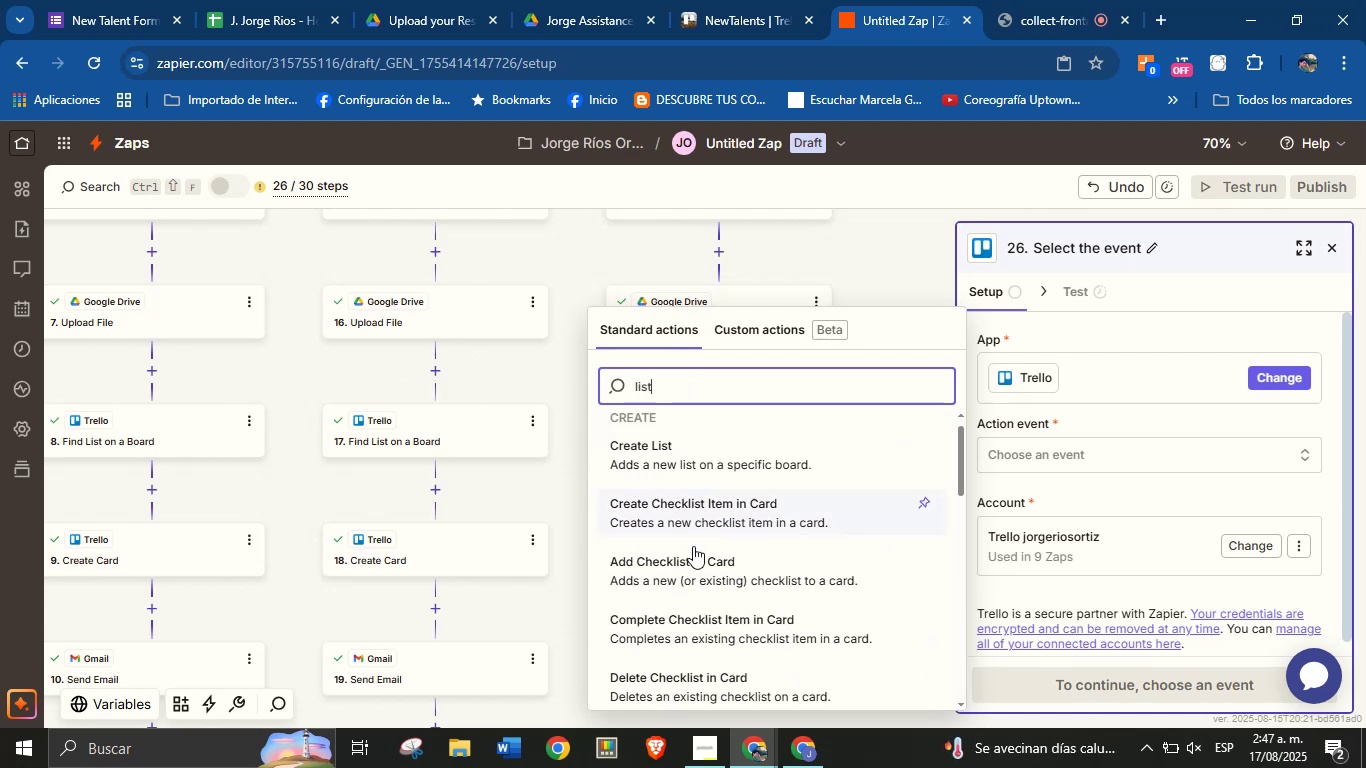 
scroll: coordinate [693, 546], scroll_direction: down, amount: 7.0
 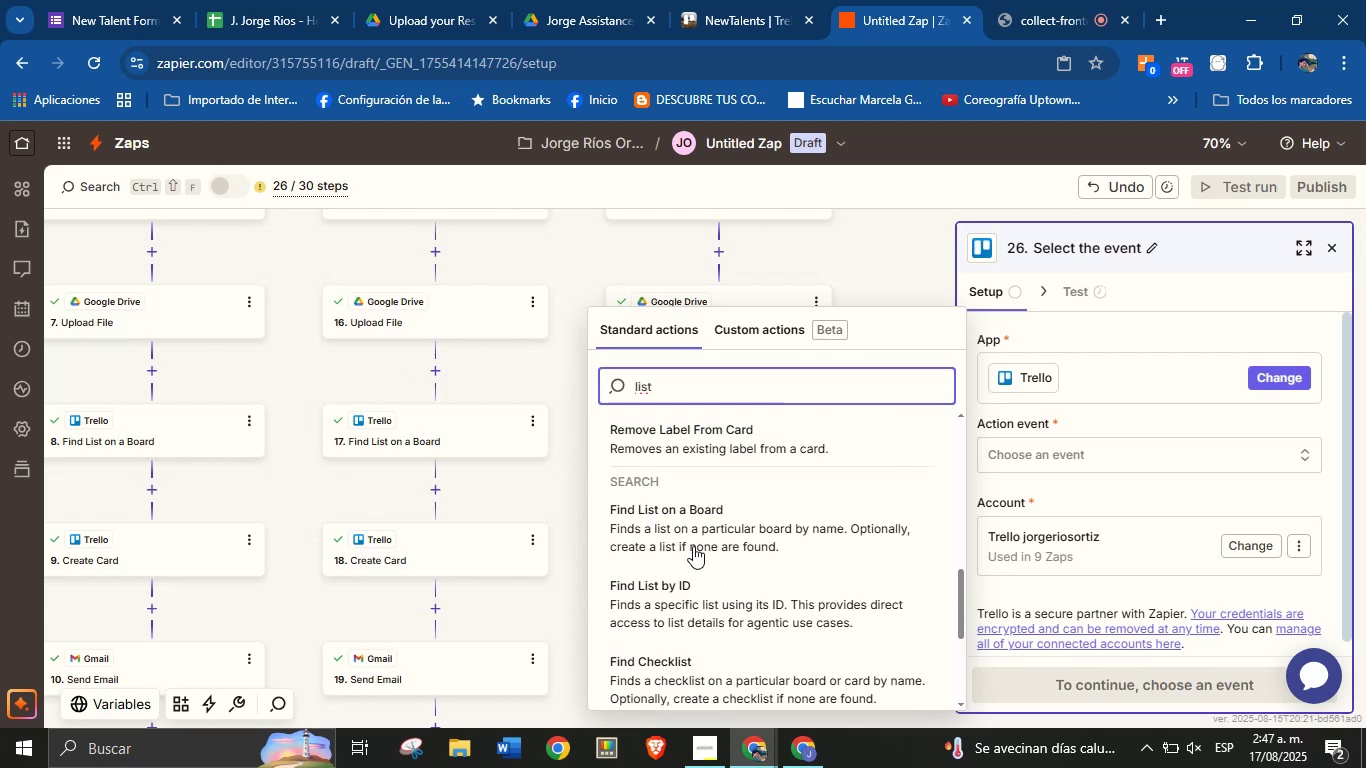 
scroll: coordinate [693, 546], scroll_direction: up, amount: 1.0
 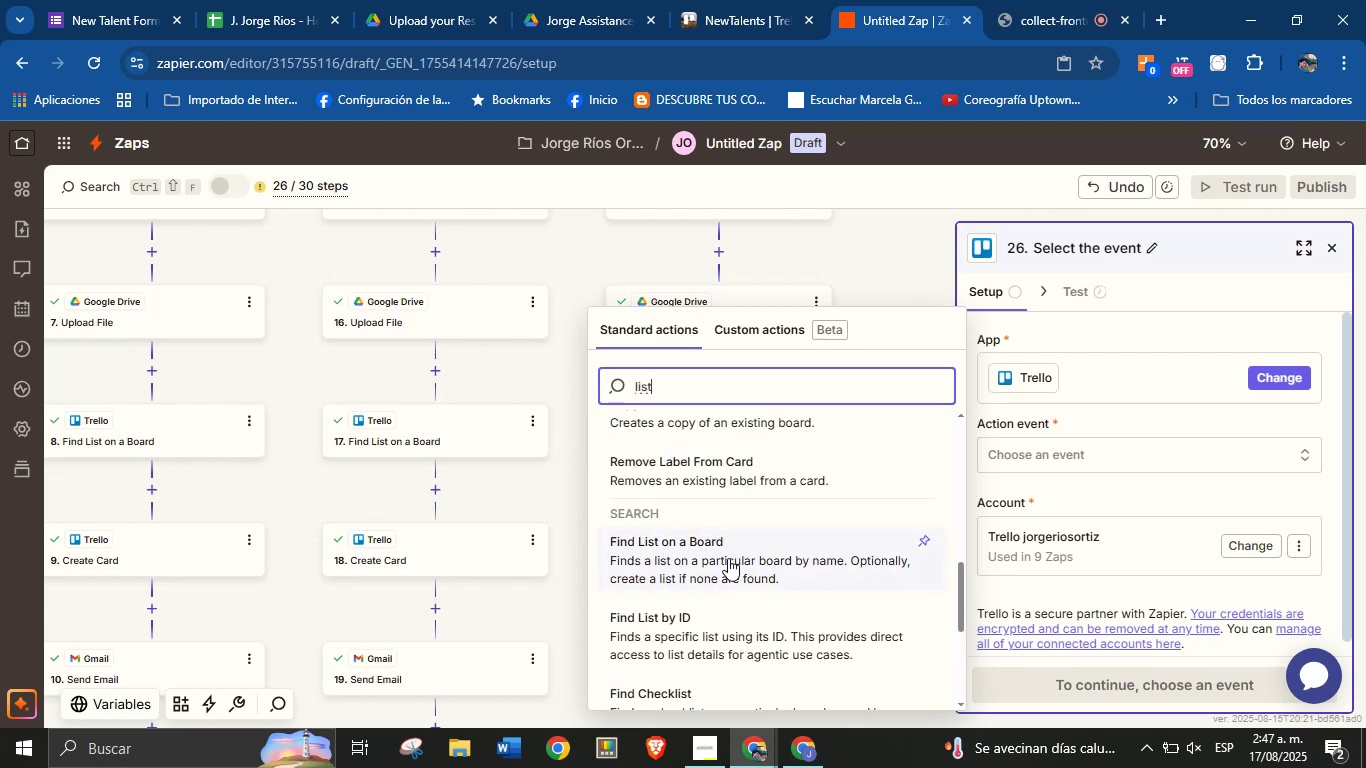 
left_click([728, 557])
 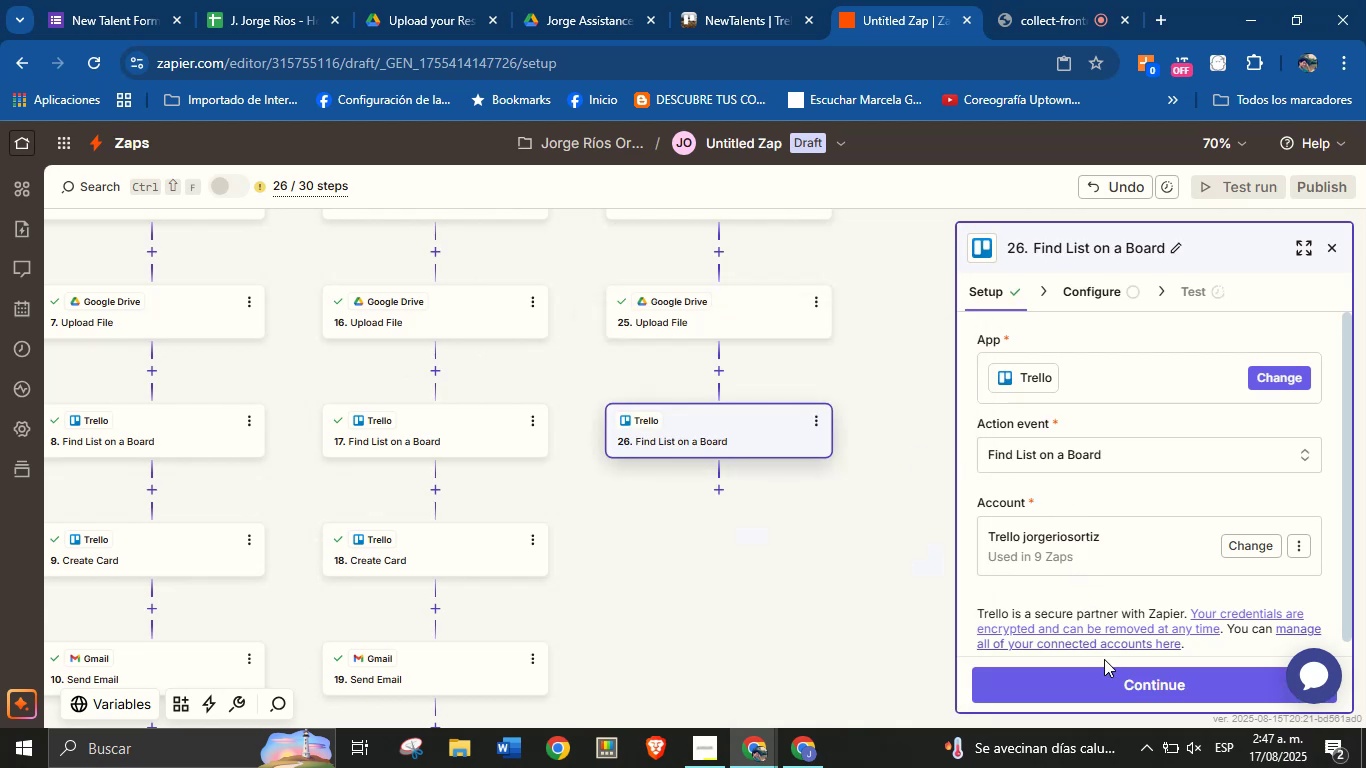 
left_click([1106, 664])
 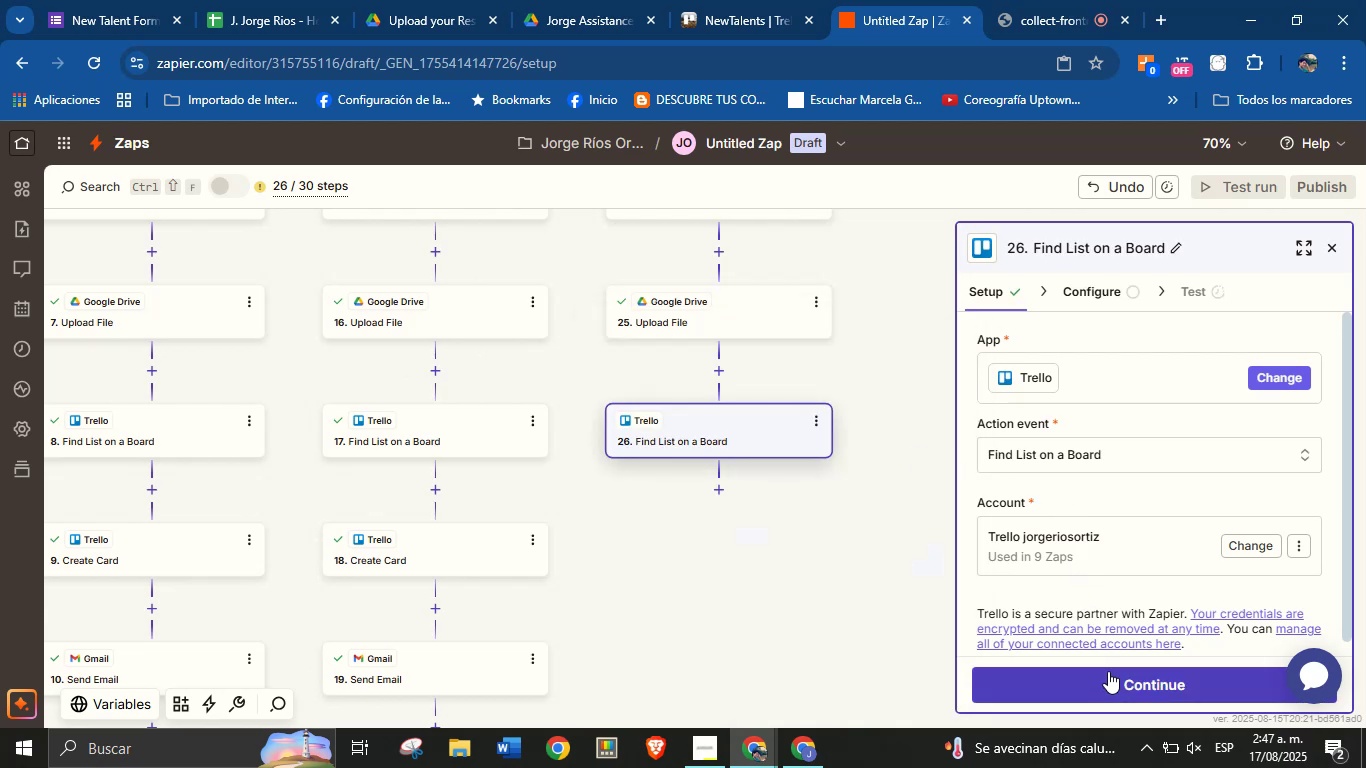 
left_click([1108, 671])
 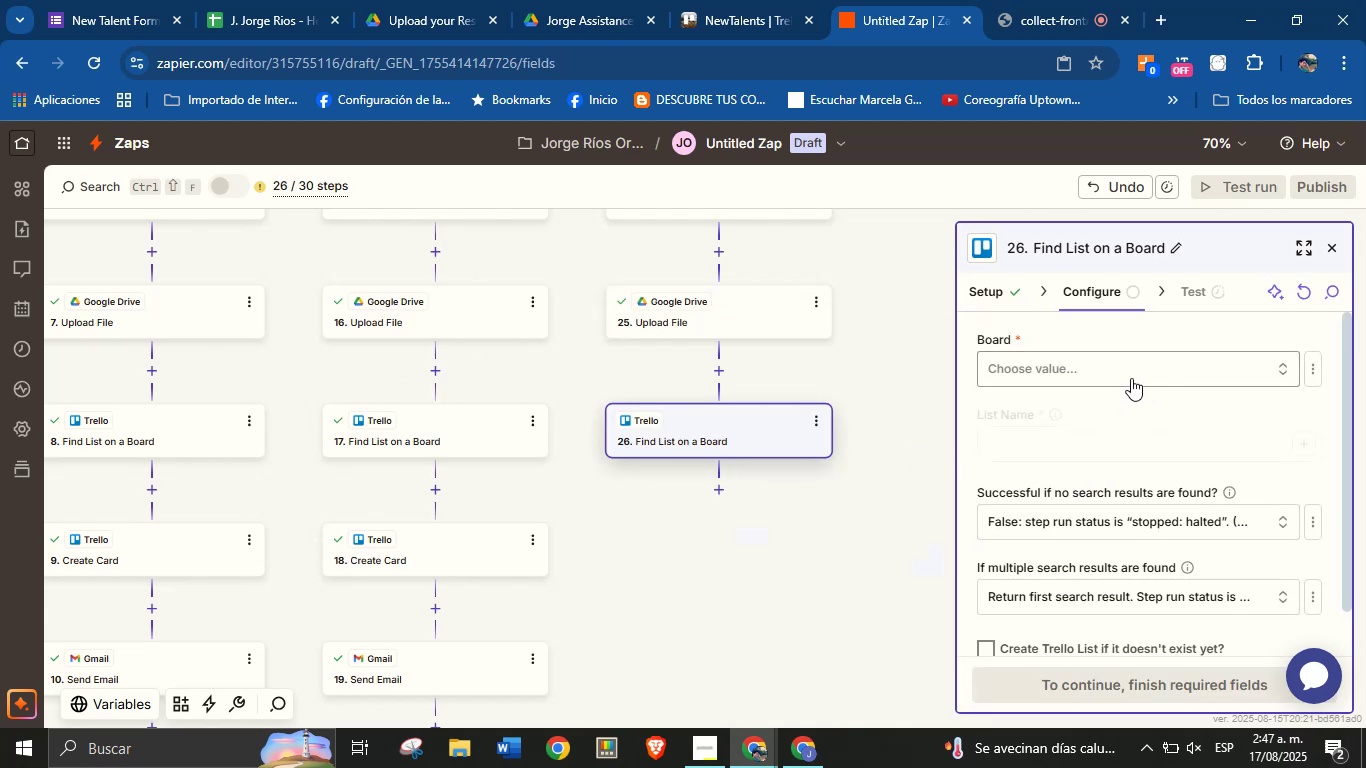 
left_click([1138, 375])
 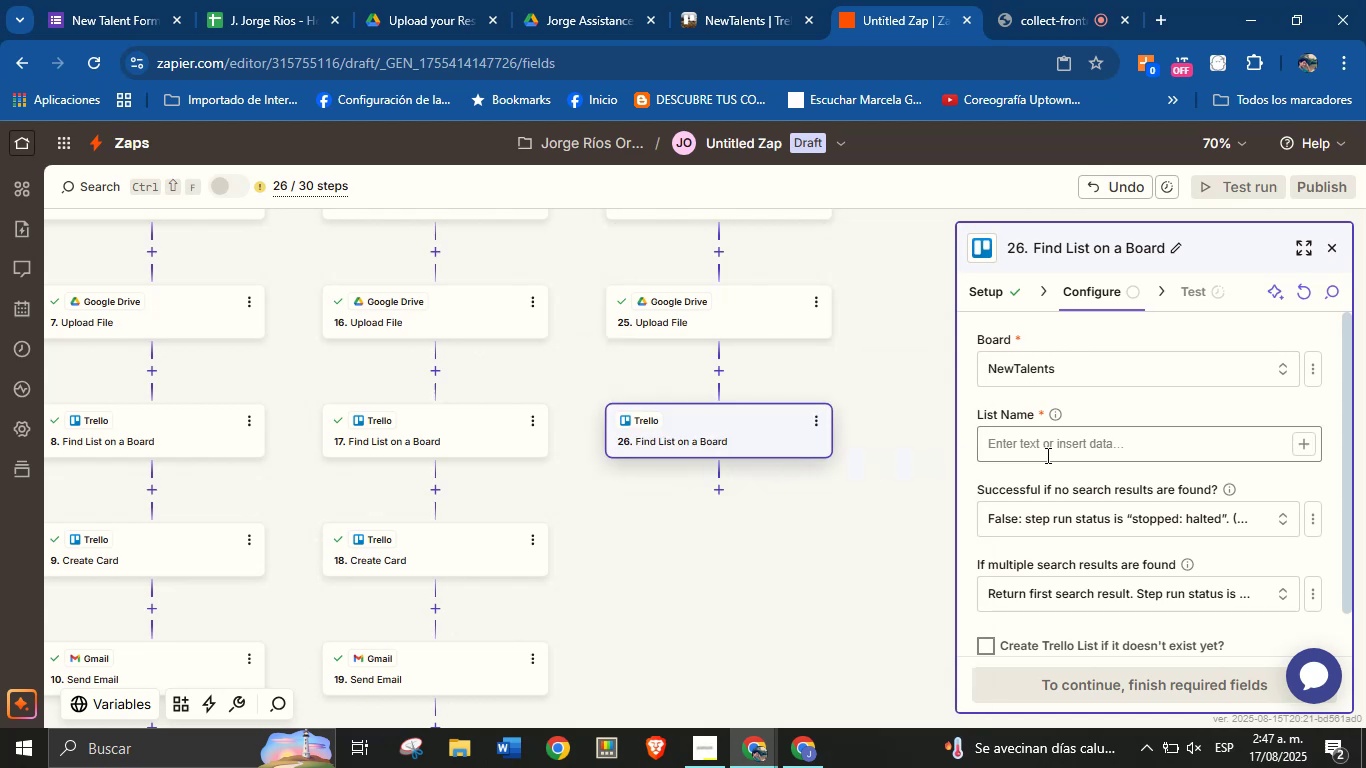 
left_click([1125, 412])
 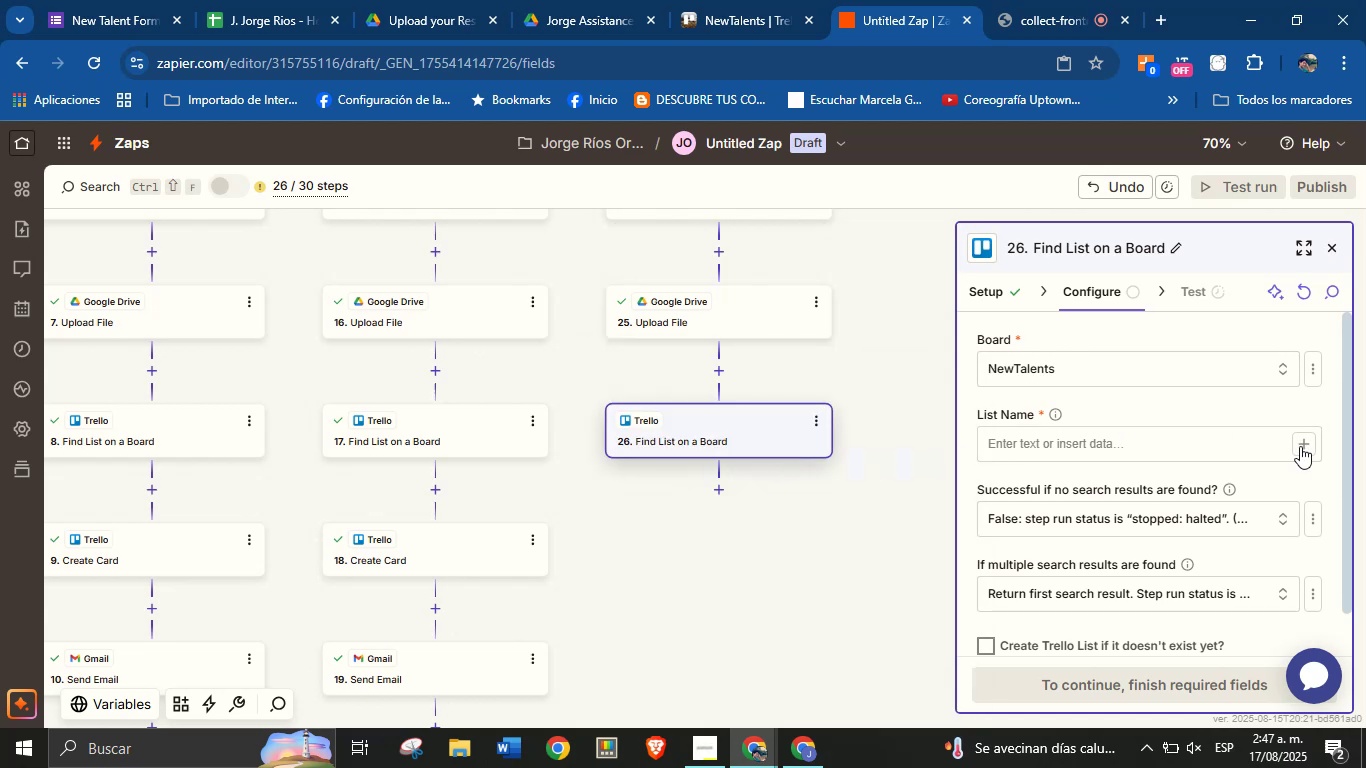 
left_click([1300, 446])
 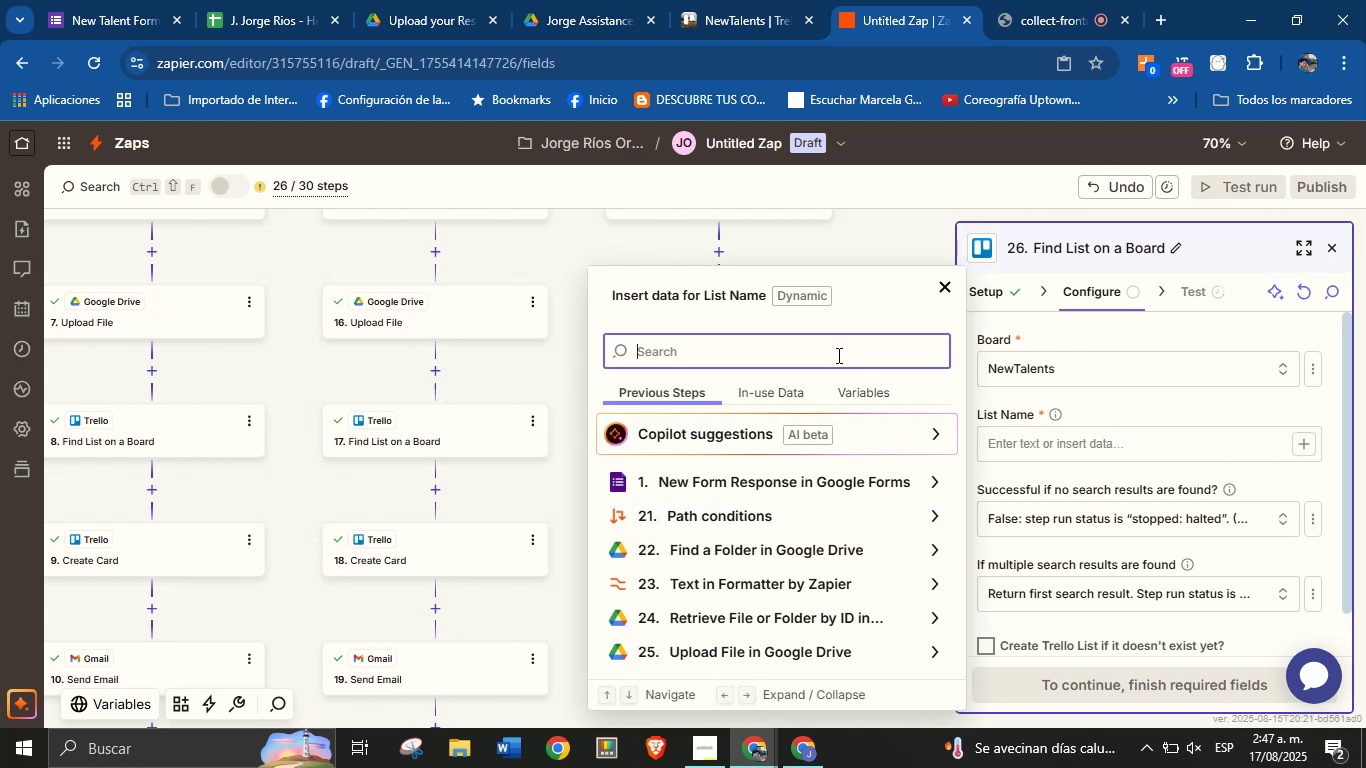 
wait(6.05)
 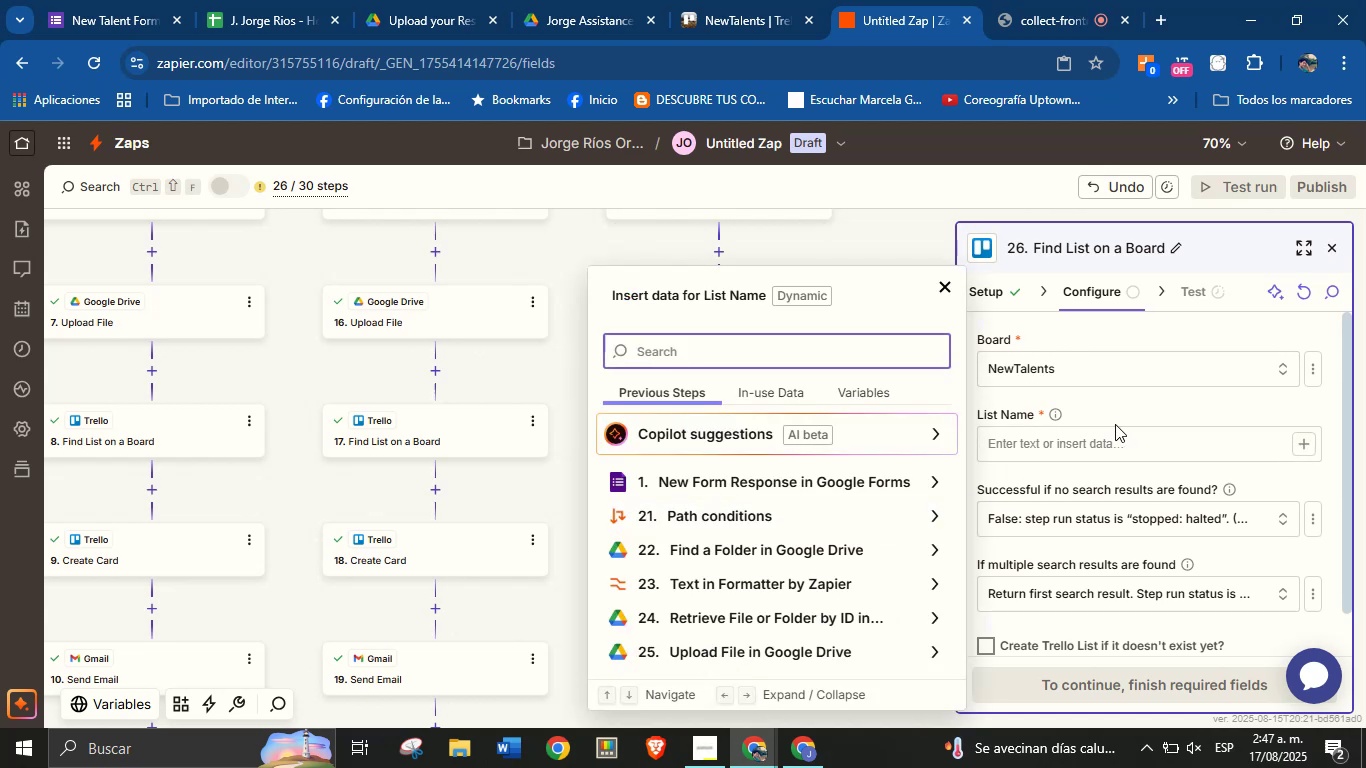 
type(are)
 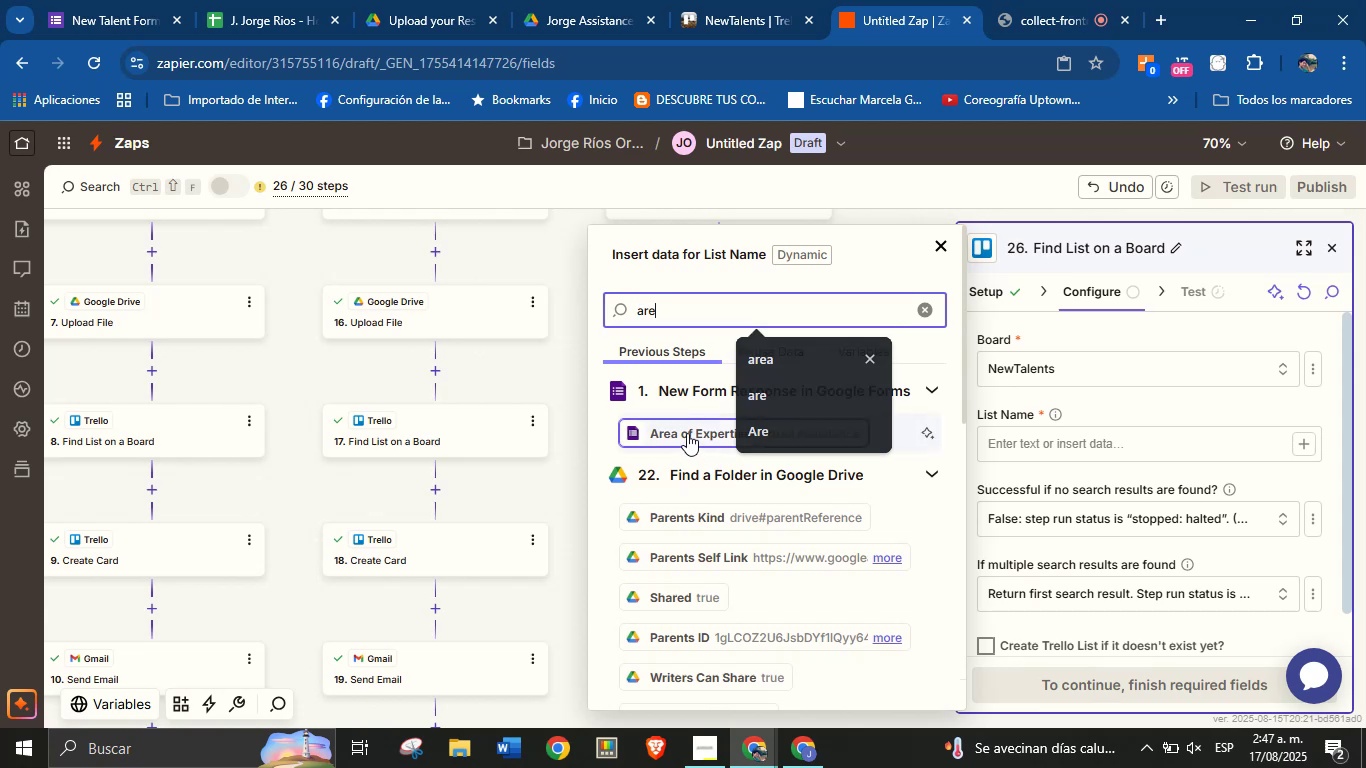 
left_click([687, 433])
 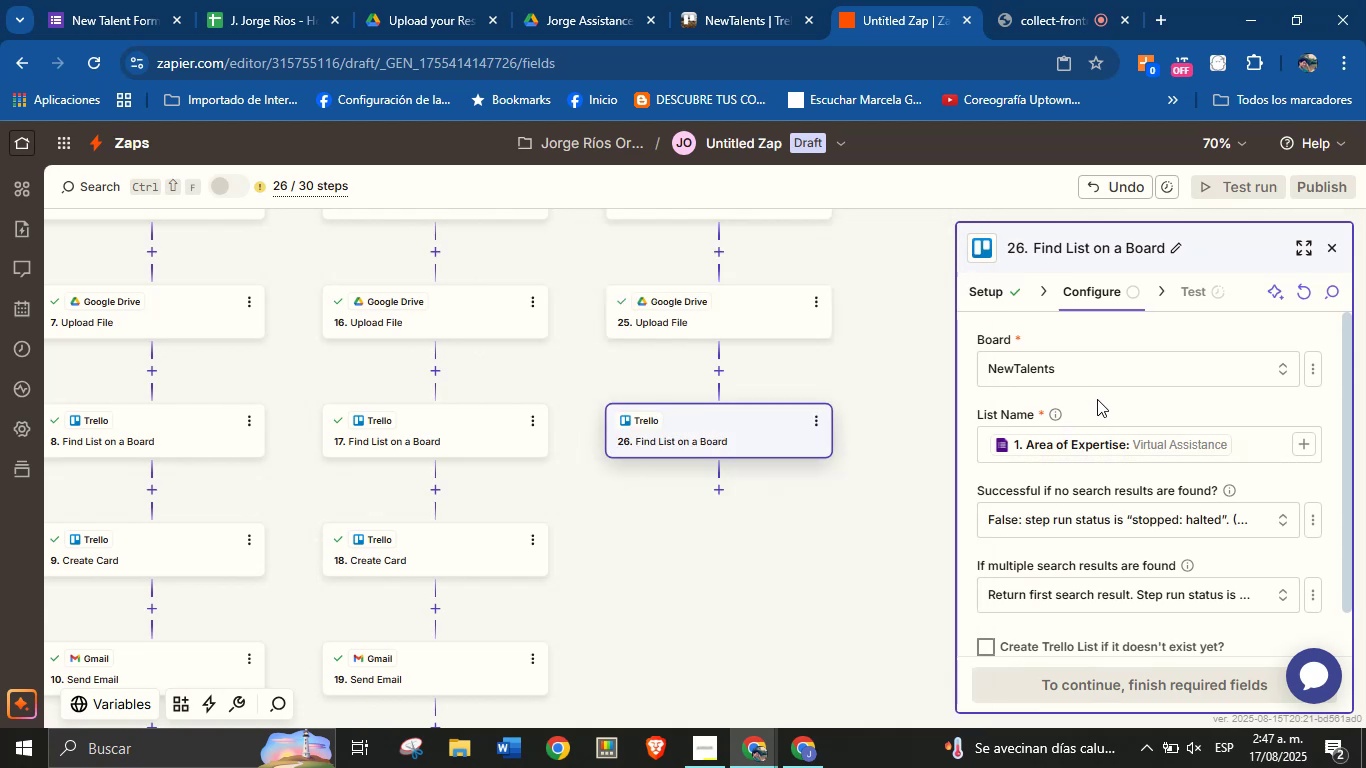 
left_click([1097, 399])
 